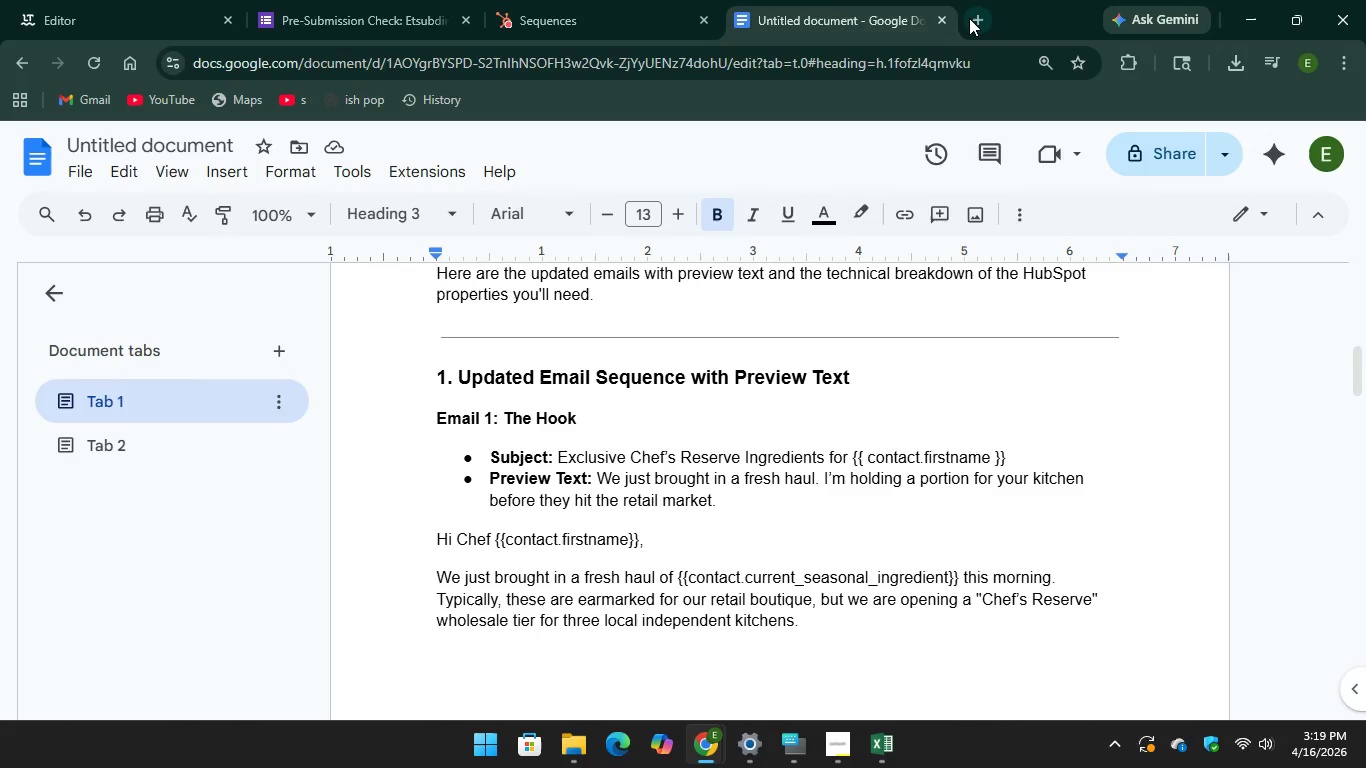 
left_click([970, 18])
 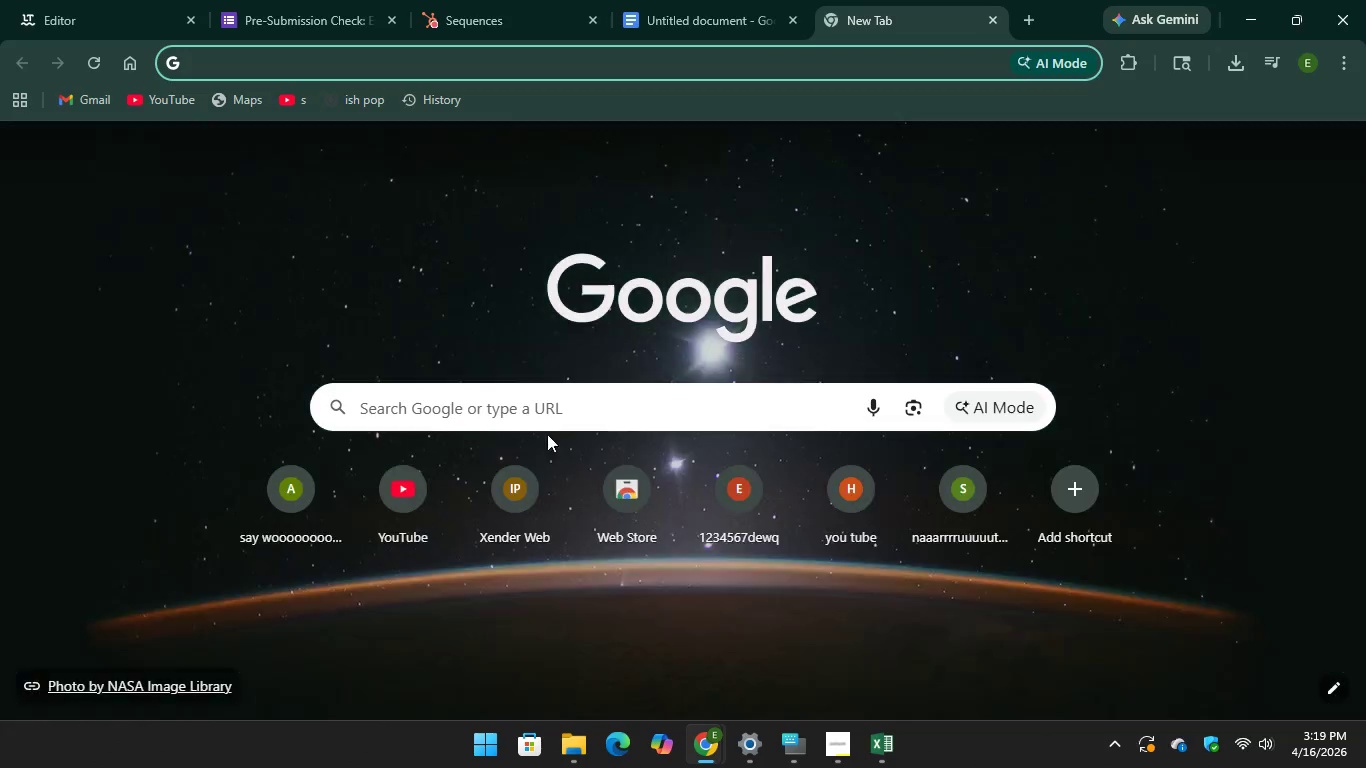 
left_click([561, 411])
 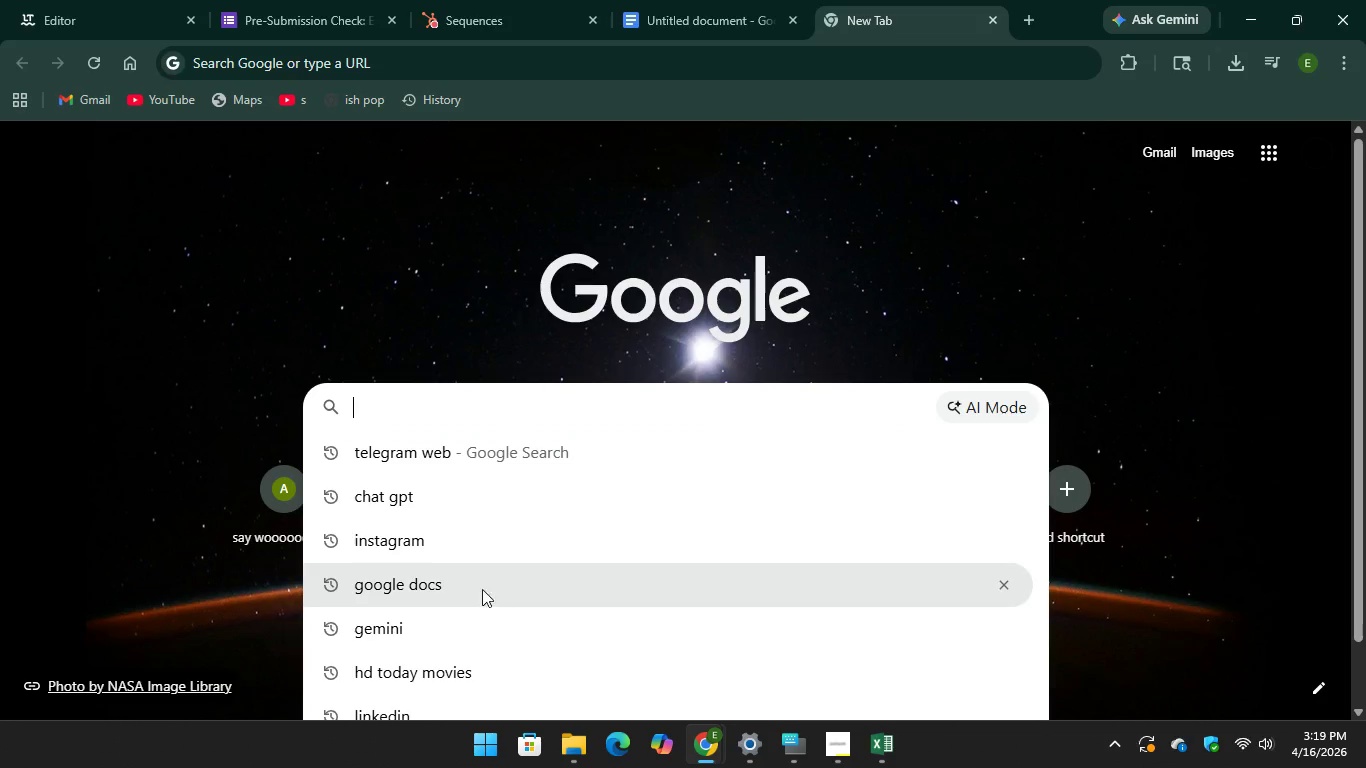 
left_click([421, 505])
 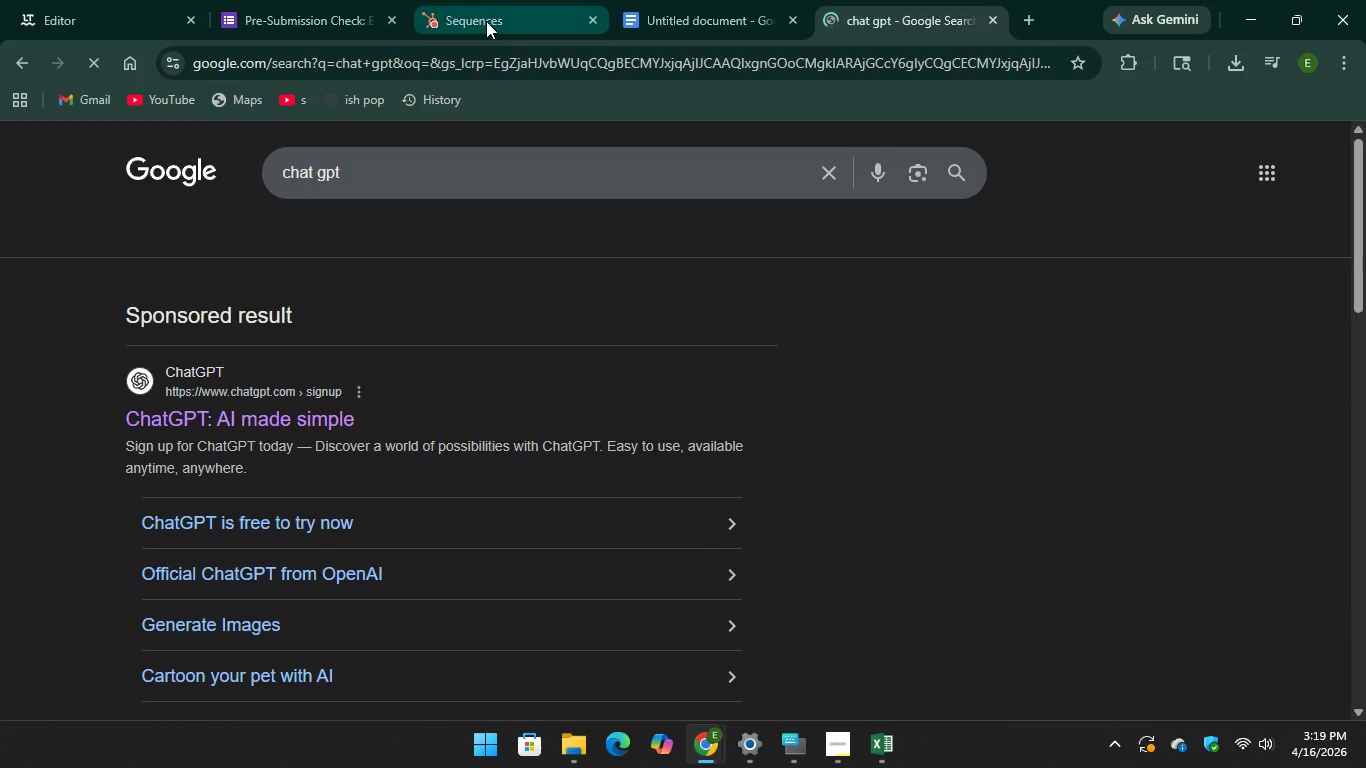 
left_click([486, 21])
 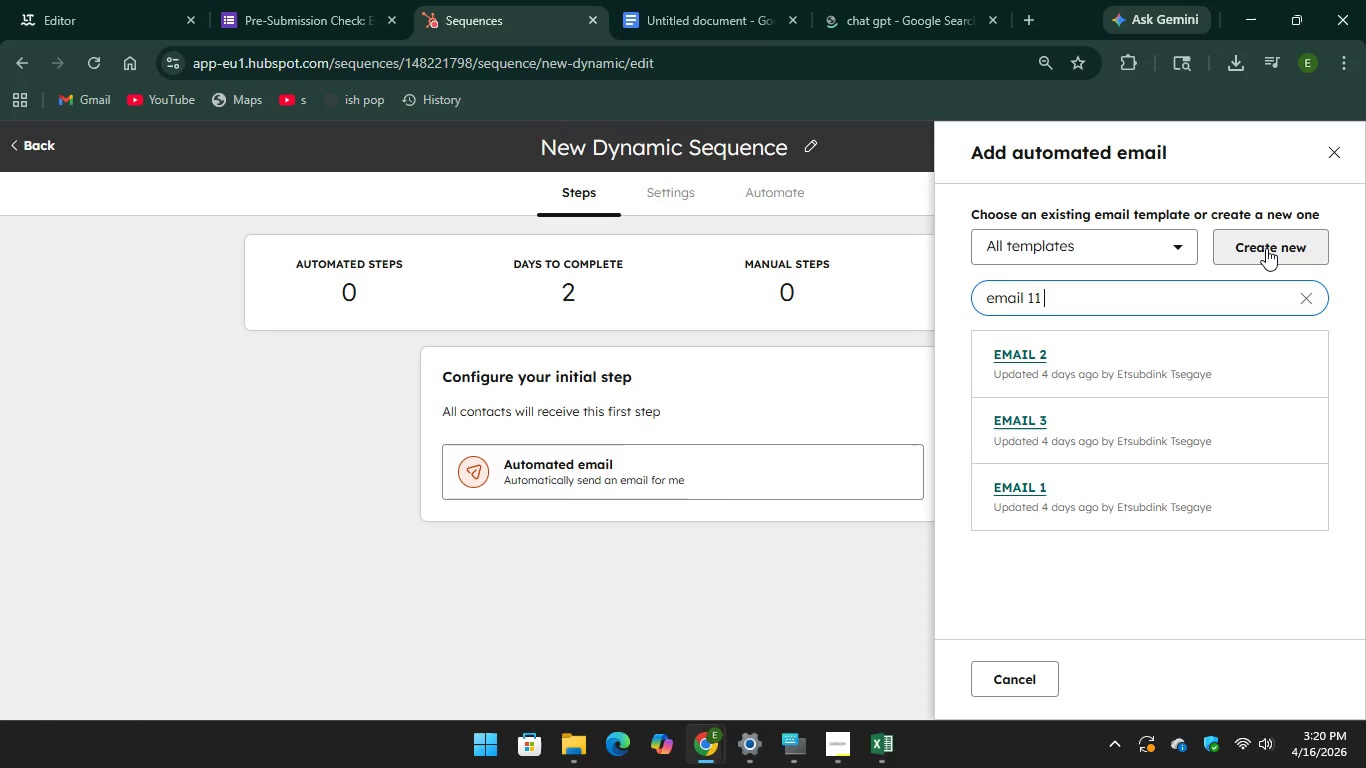 
left_click([1266, 248])
 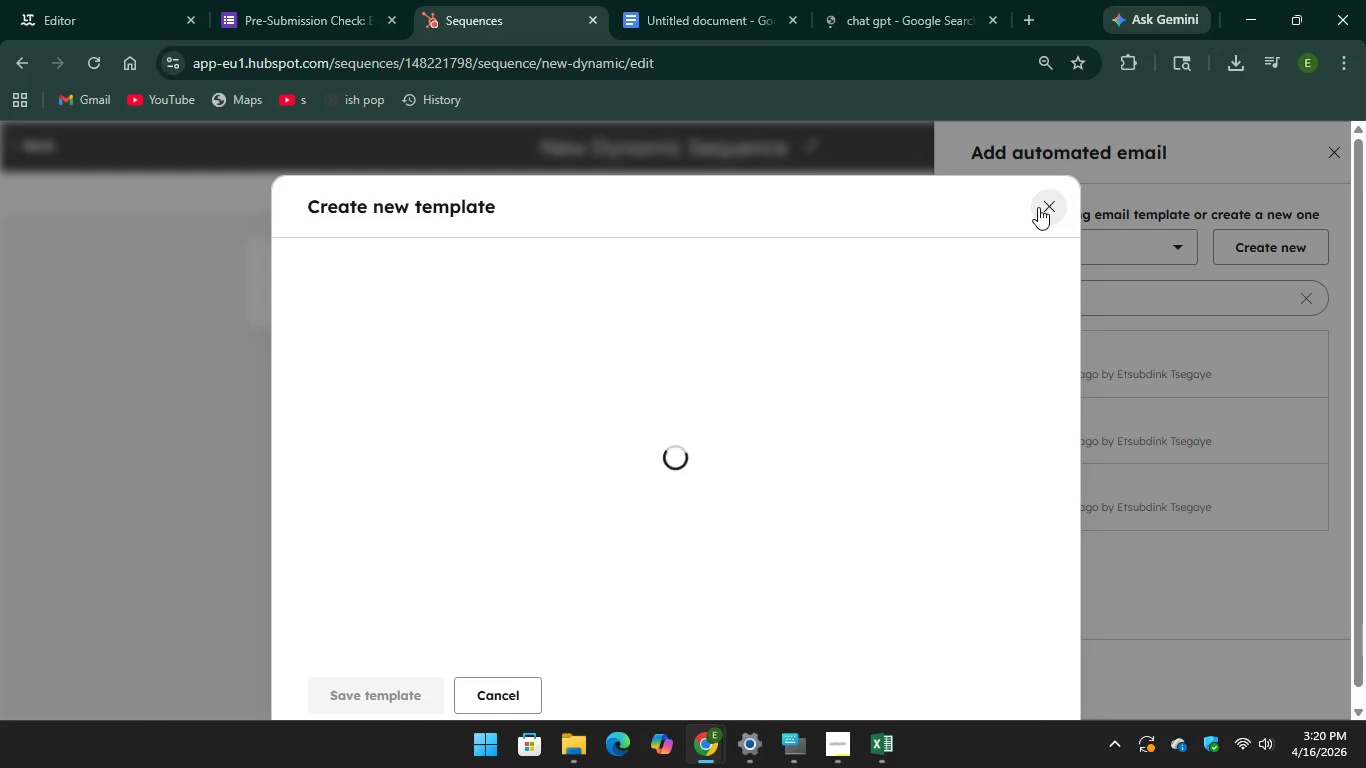 
left_click([930, 7])
 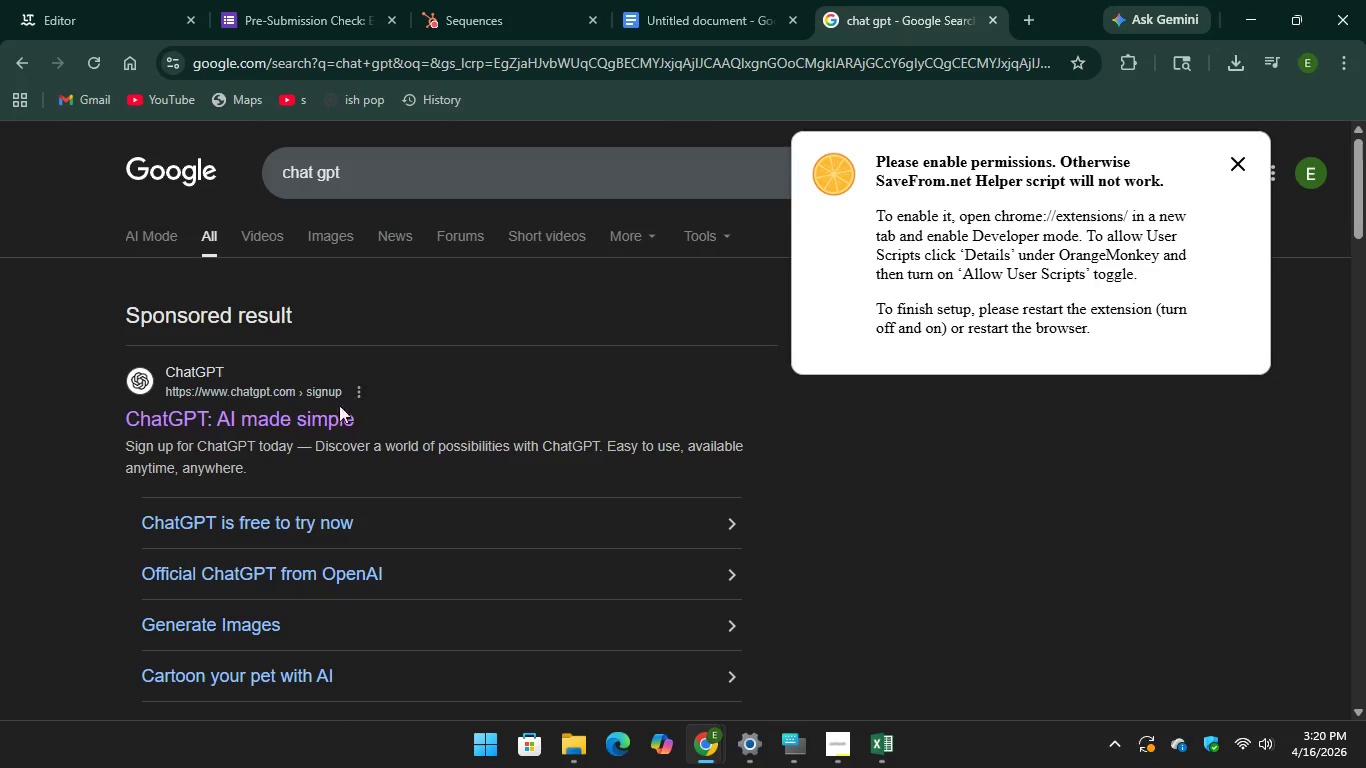 
left_click_drag(start_coordinate=[315, 416], to_coordinate=[308, 417])
 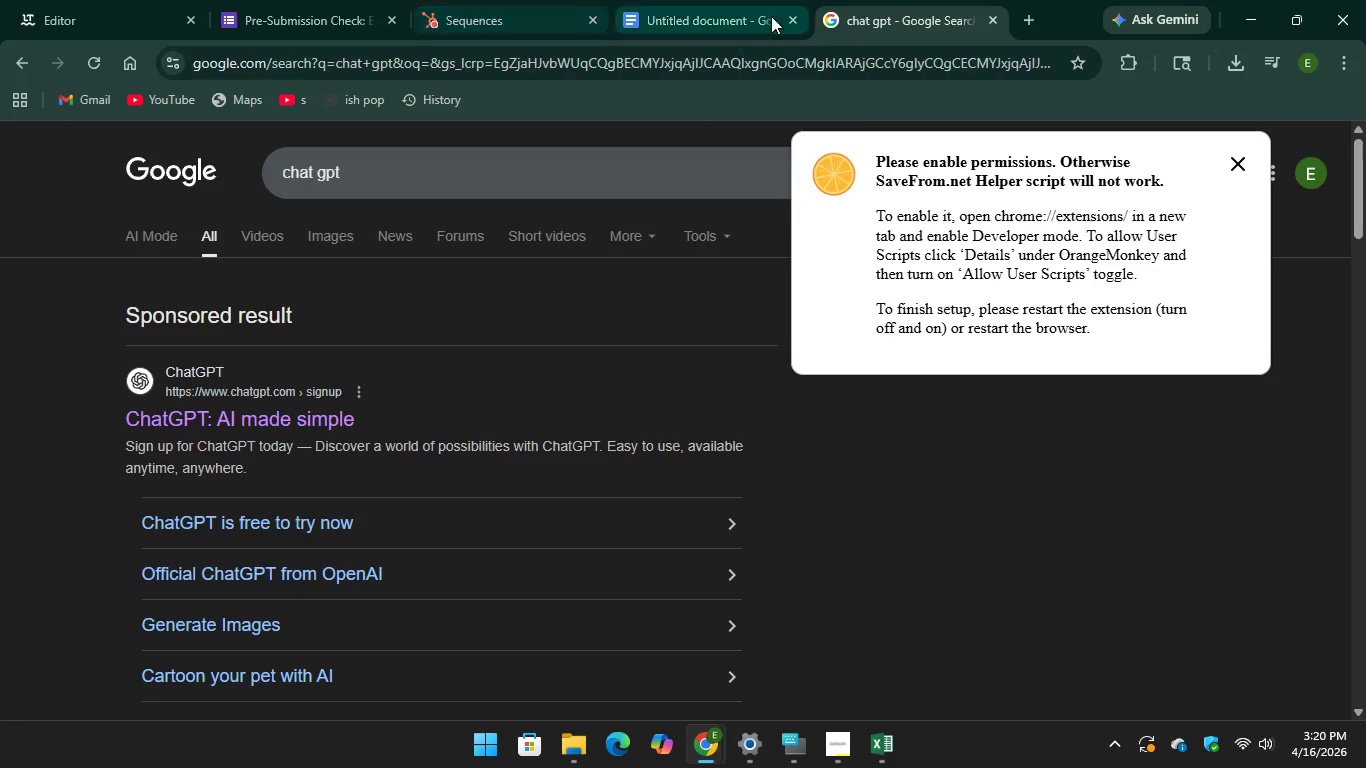 
left_click([497, 9])
 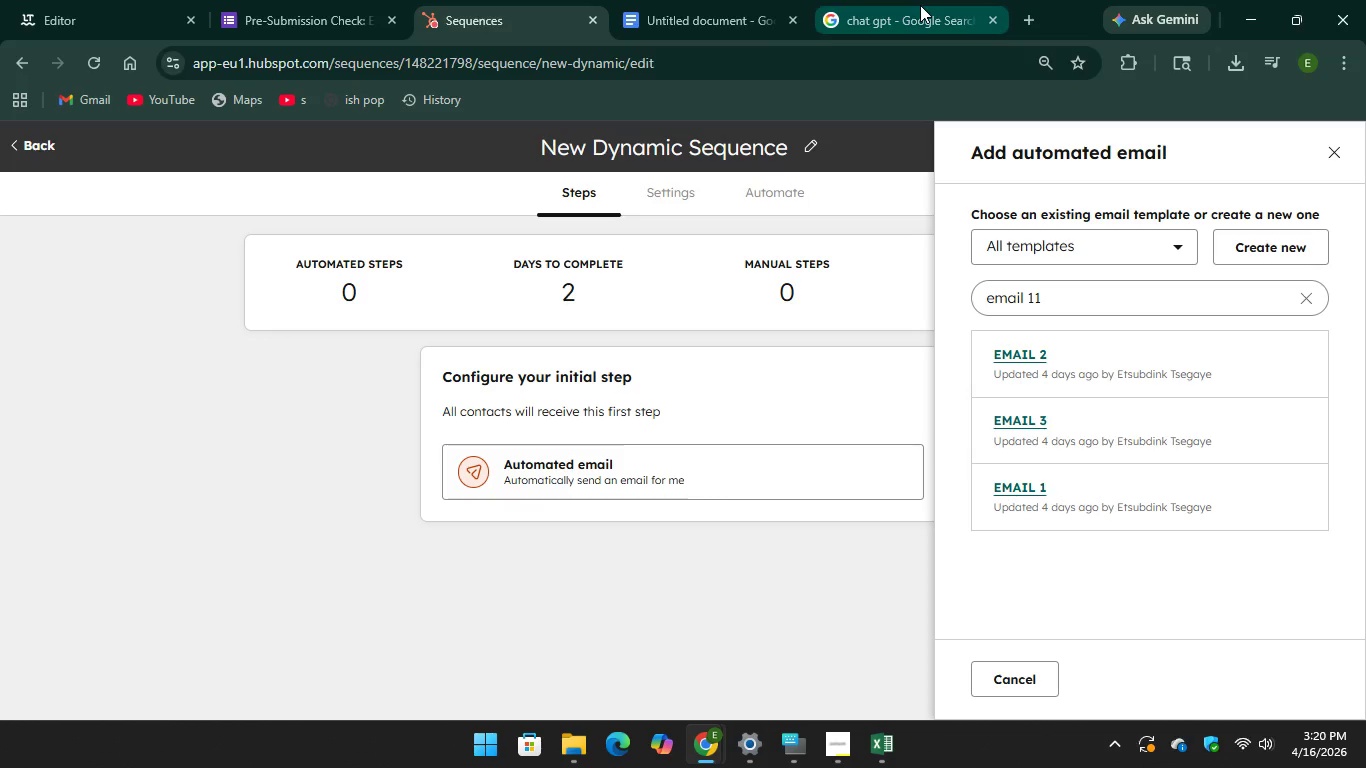 
left_click([920, 5])
 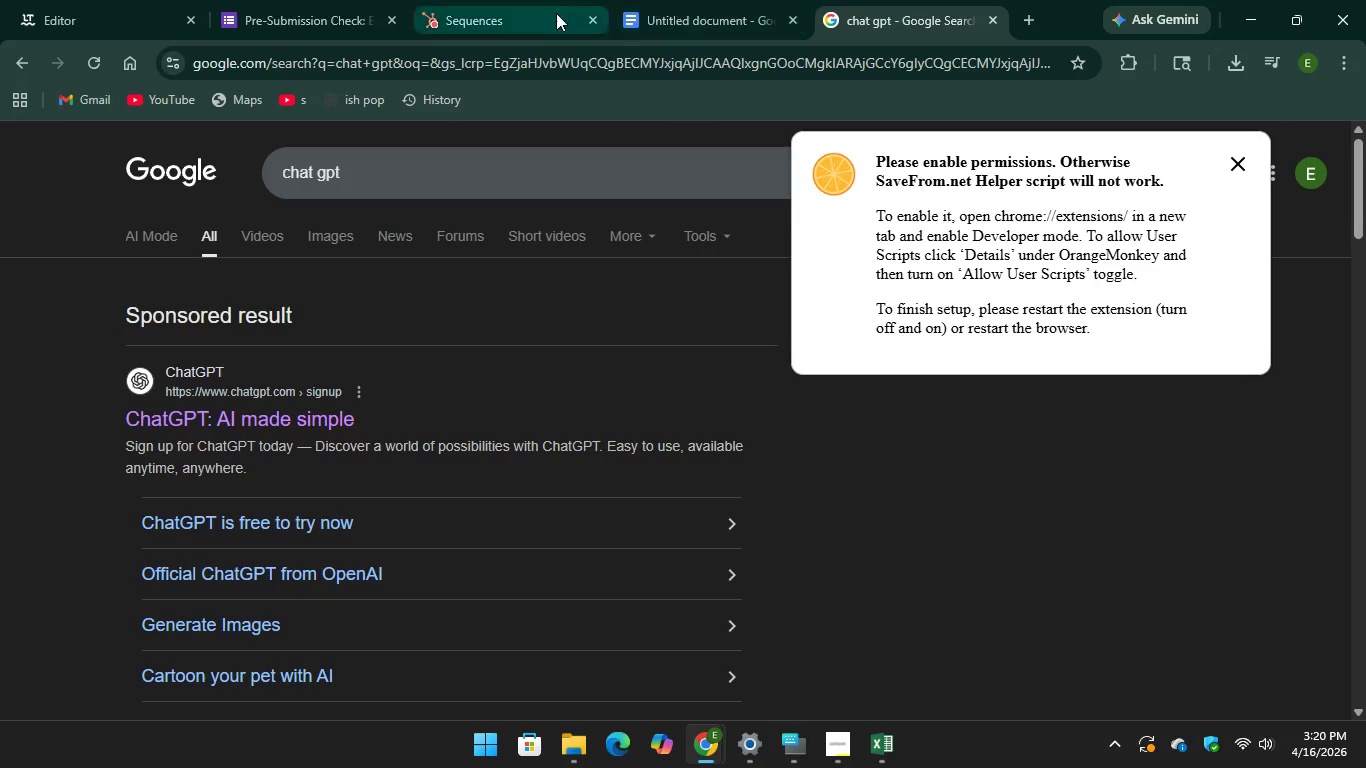 
left_click([535, 24])
 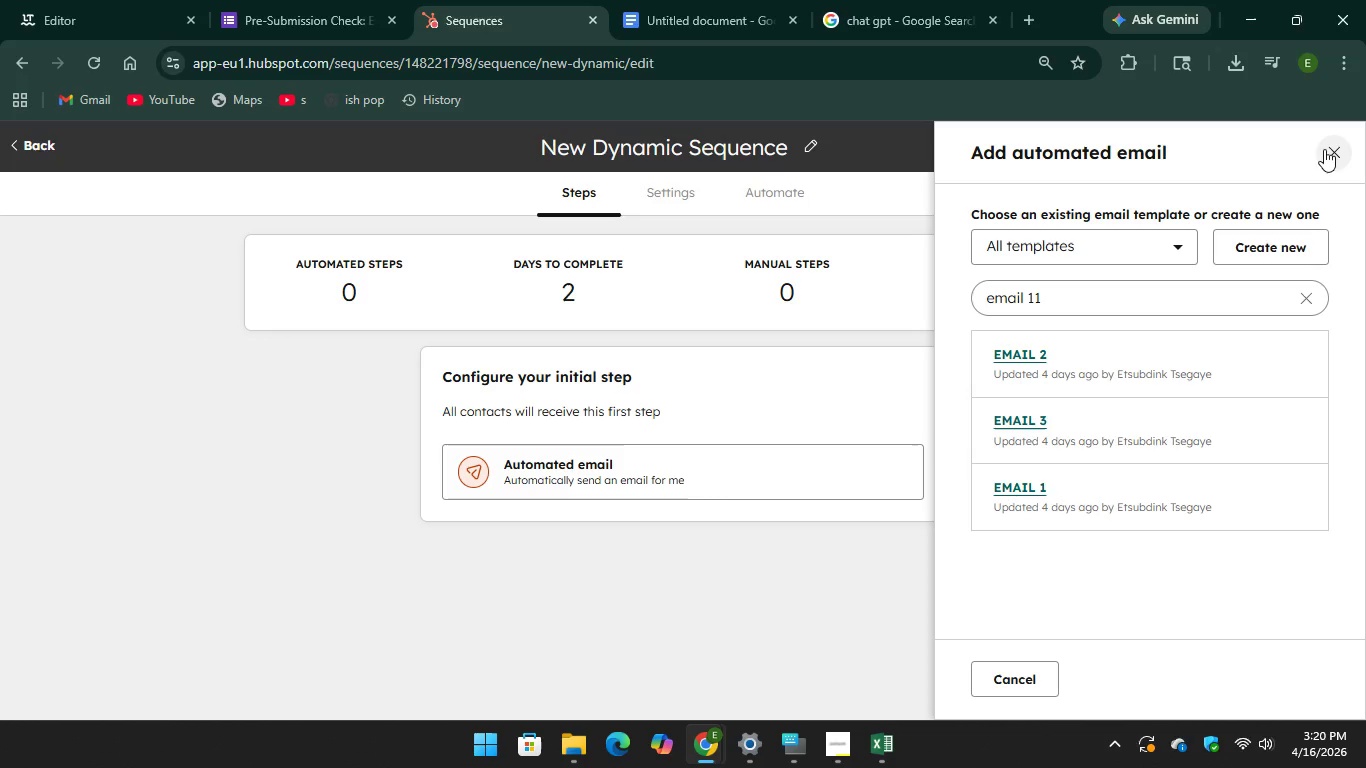 
left_click([1324, 149])
 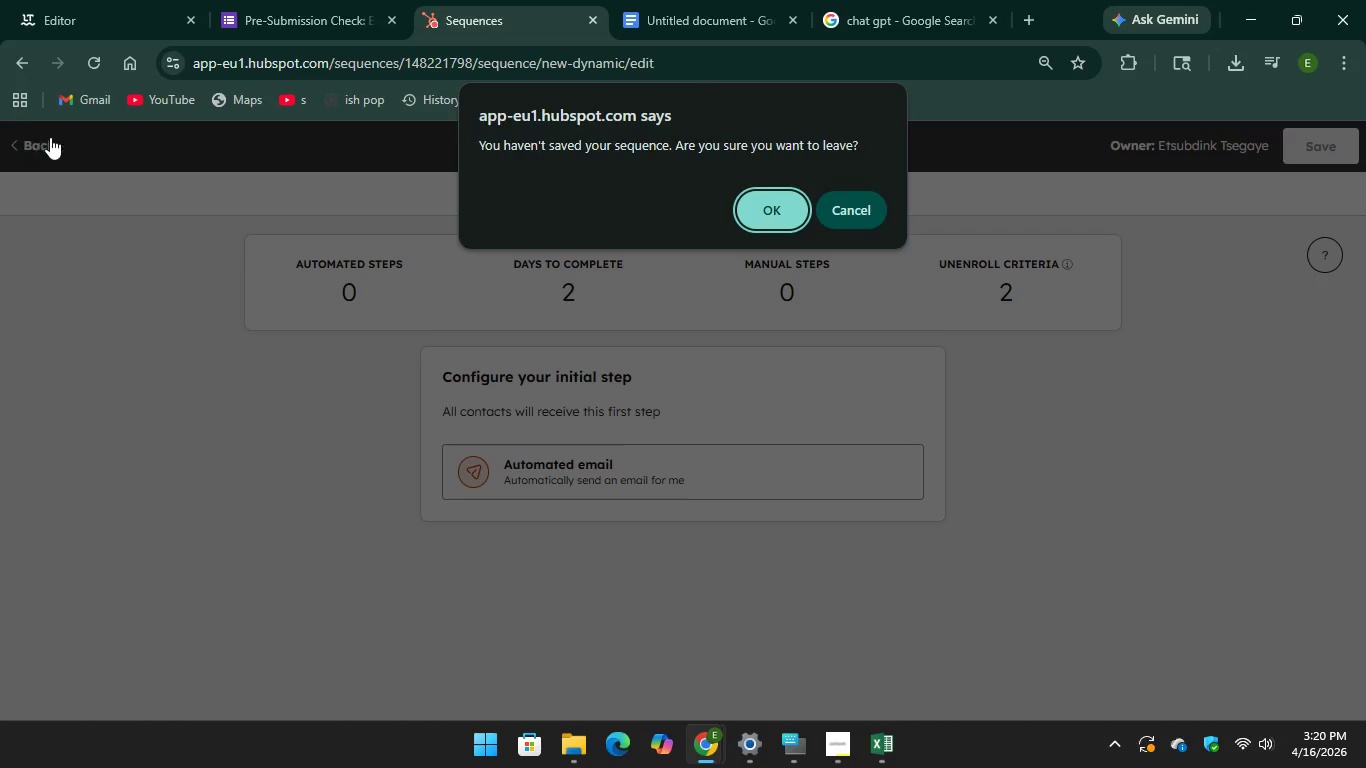 
wait(6.62)
 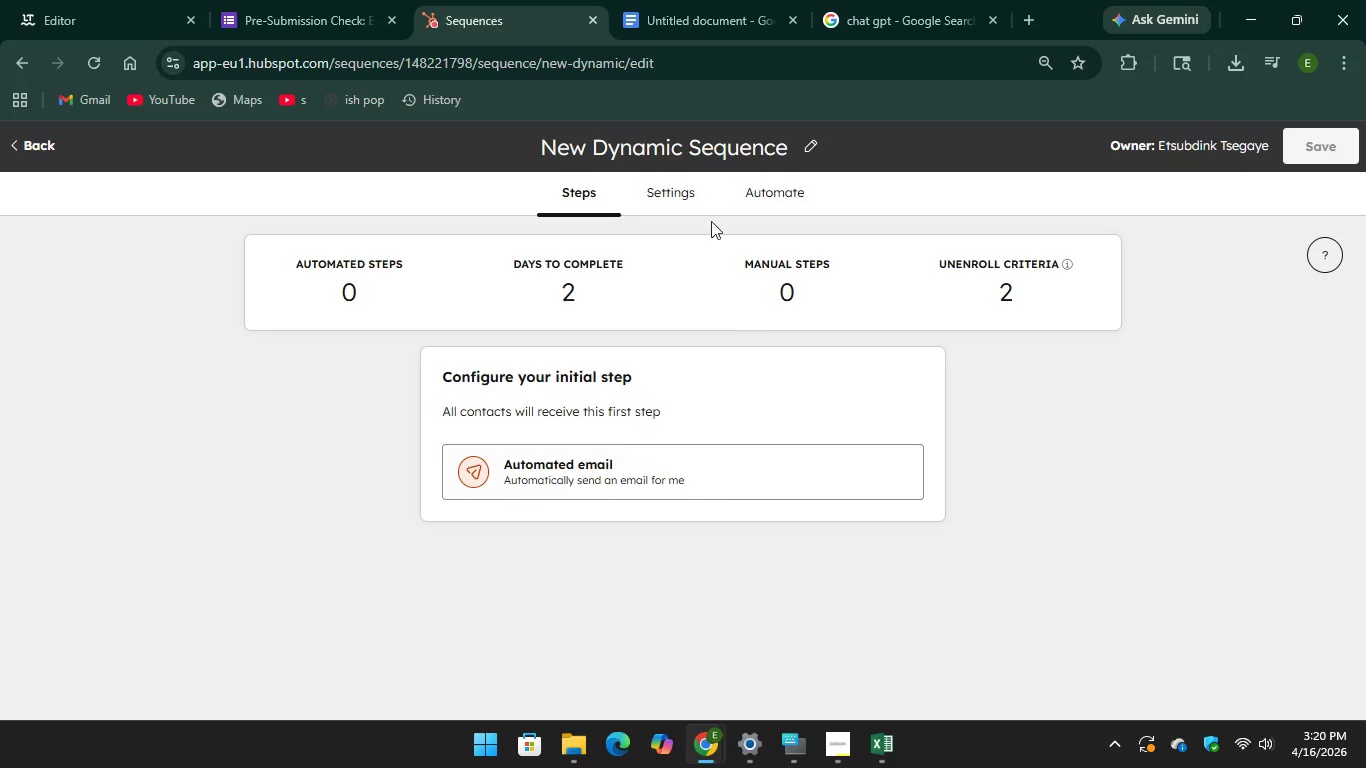 
left_click([771, 212])
 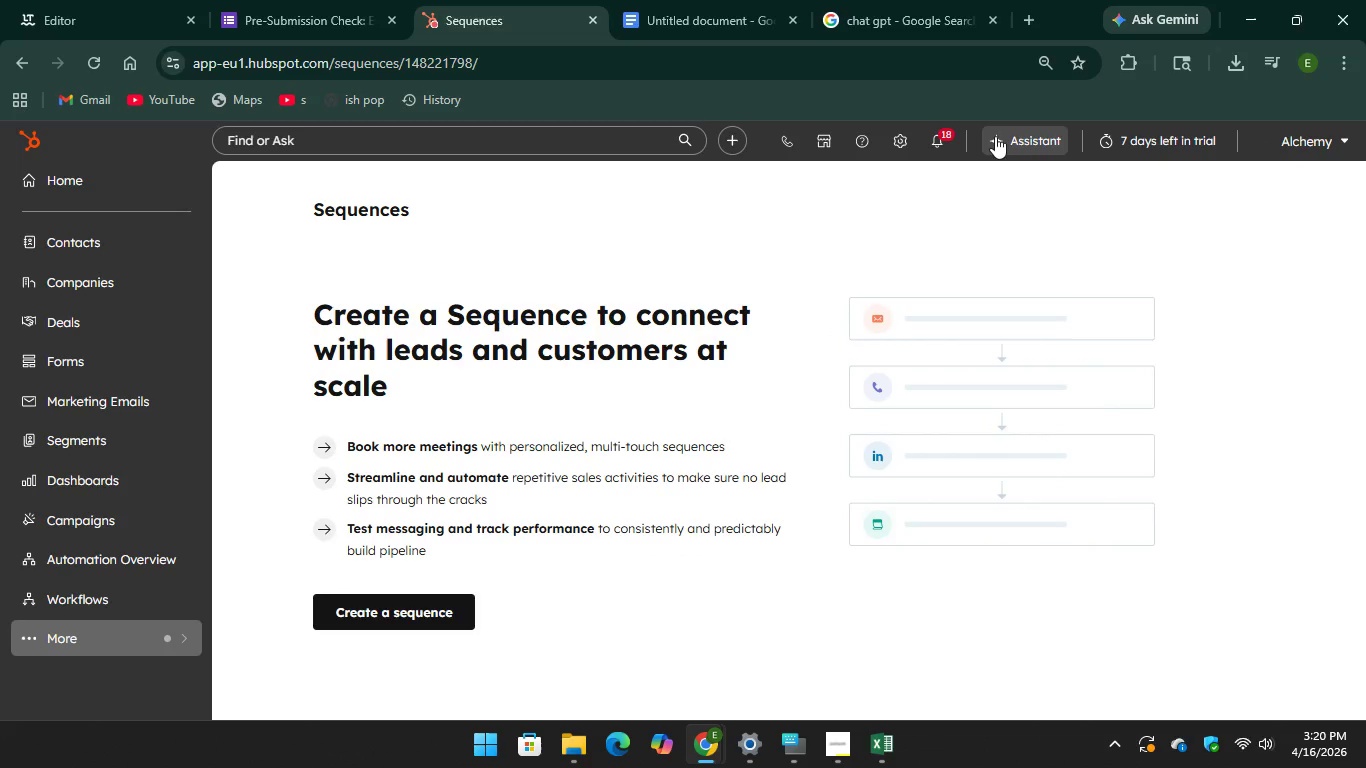 
left_click([1013, 136])
 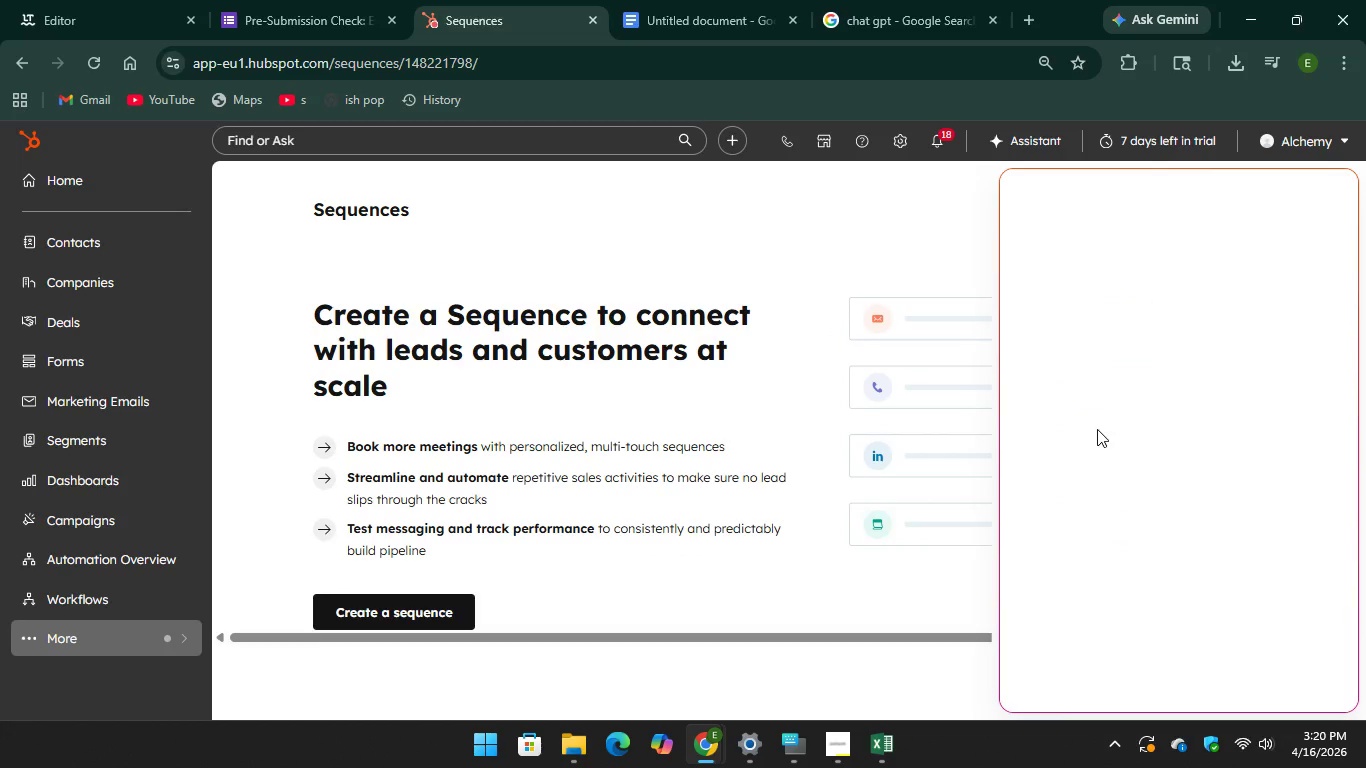 
scroll: coordinate [1076, 441], scroll_direction: down, amount: 1.0
 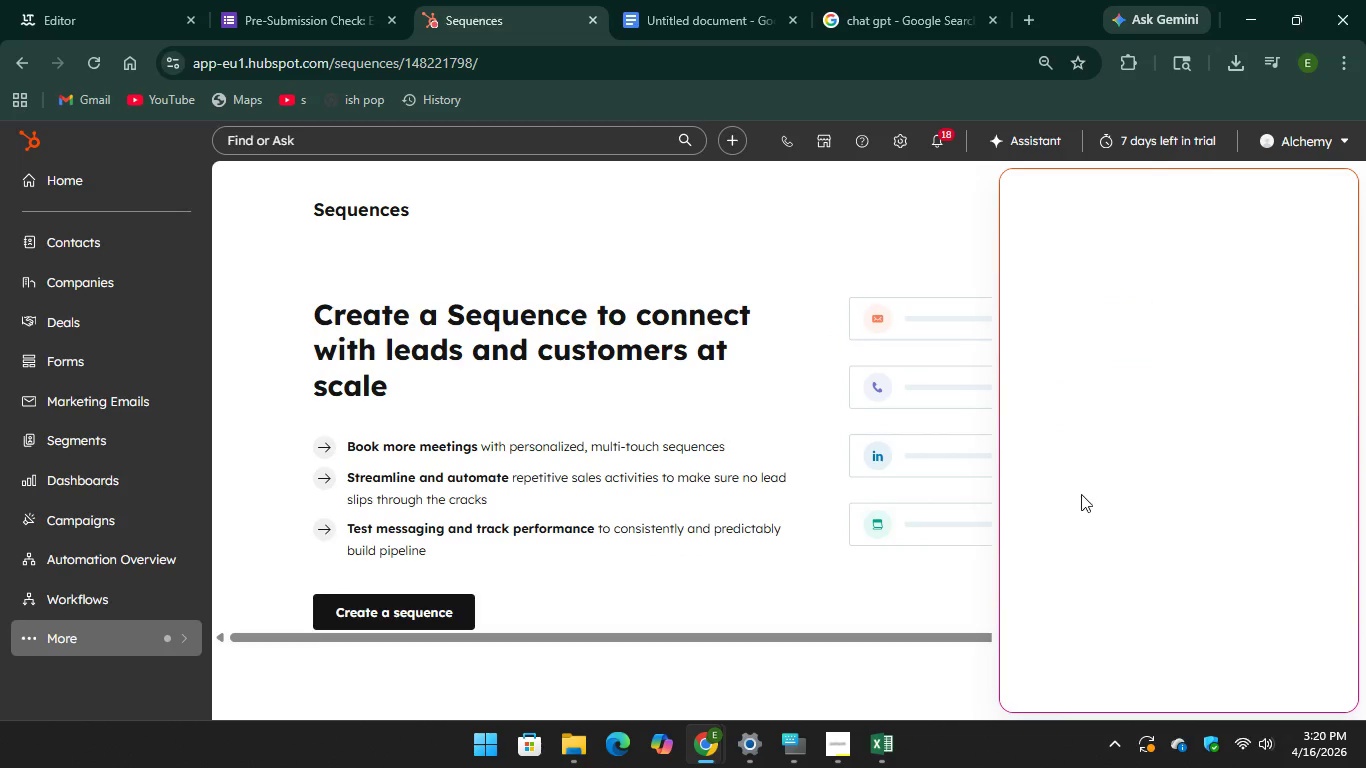 
mouse_move([1083, 458])
 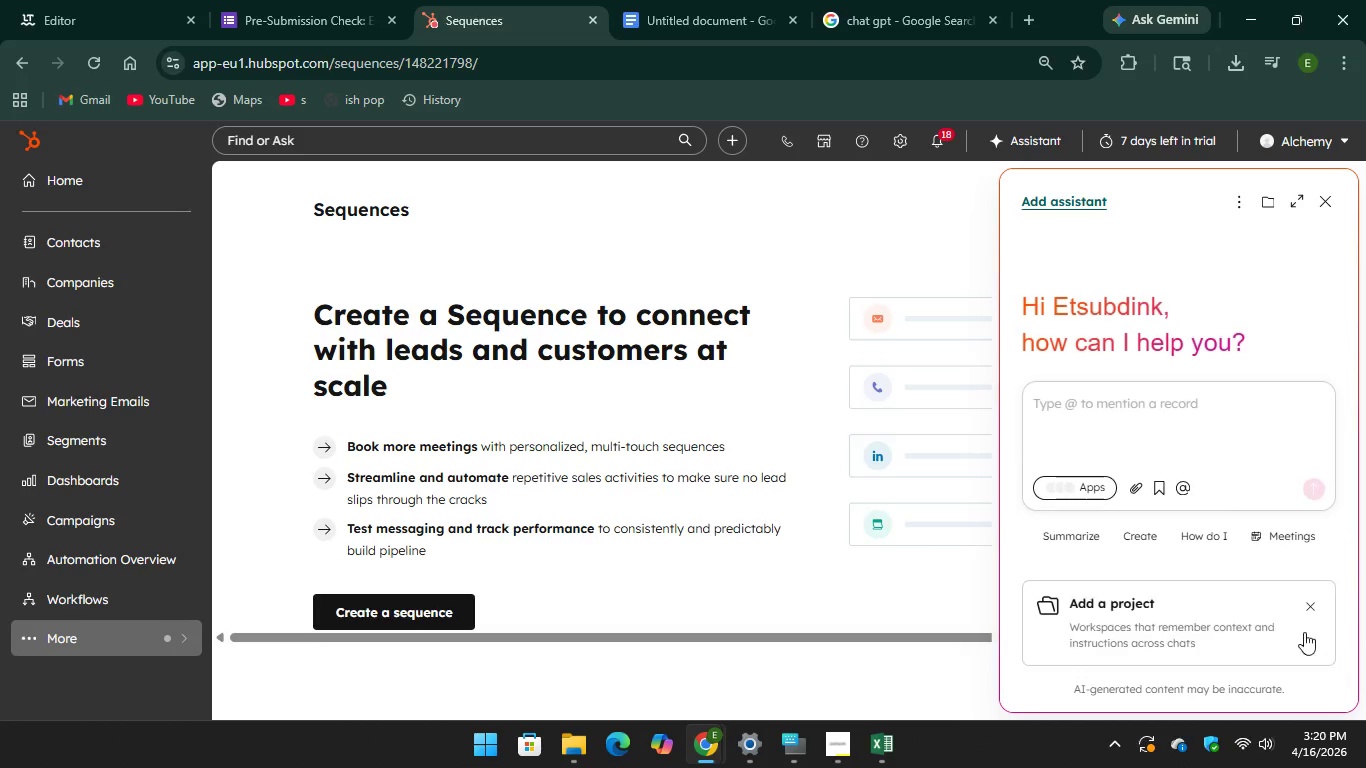 
left_click([1063, 395])
 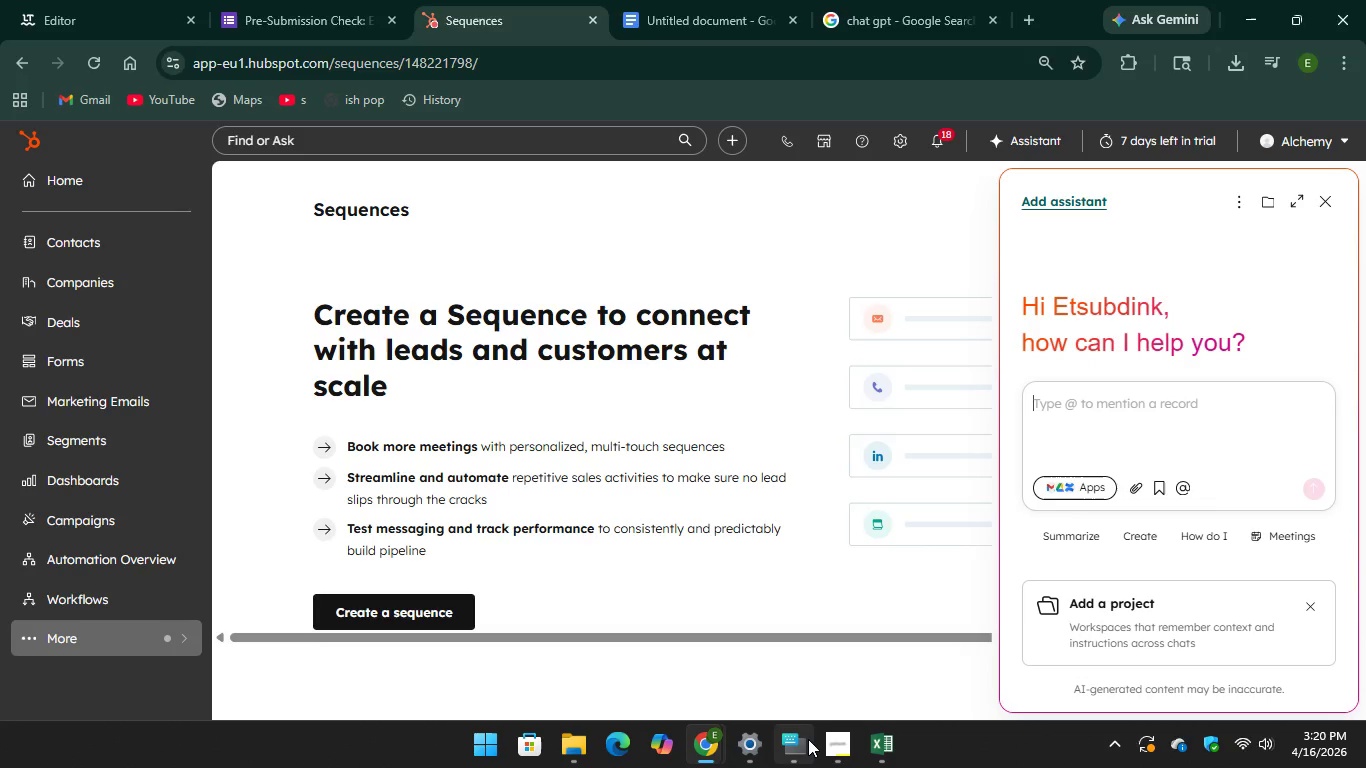 
left_click([808, 739])
 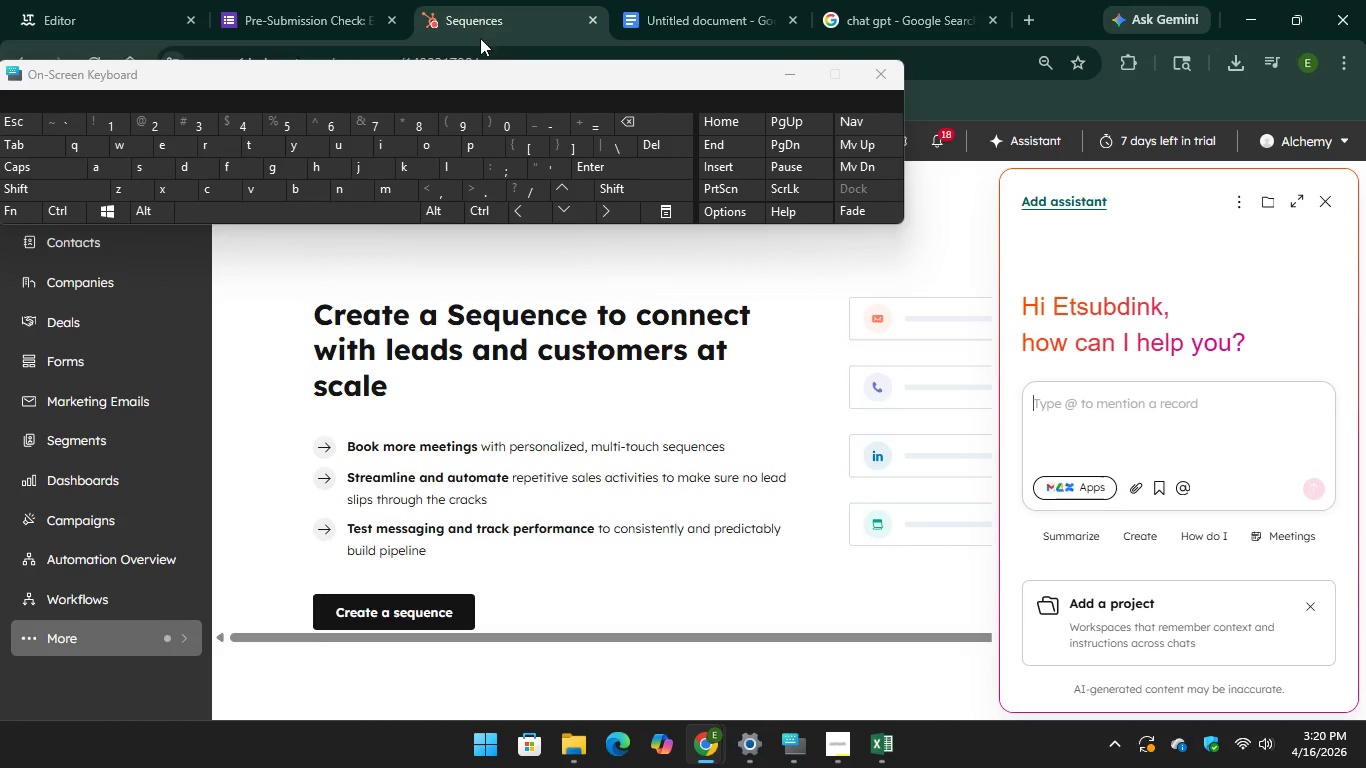 
mouse_move([880, 538])
 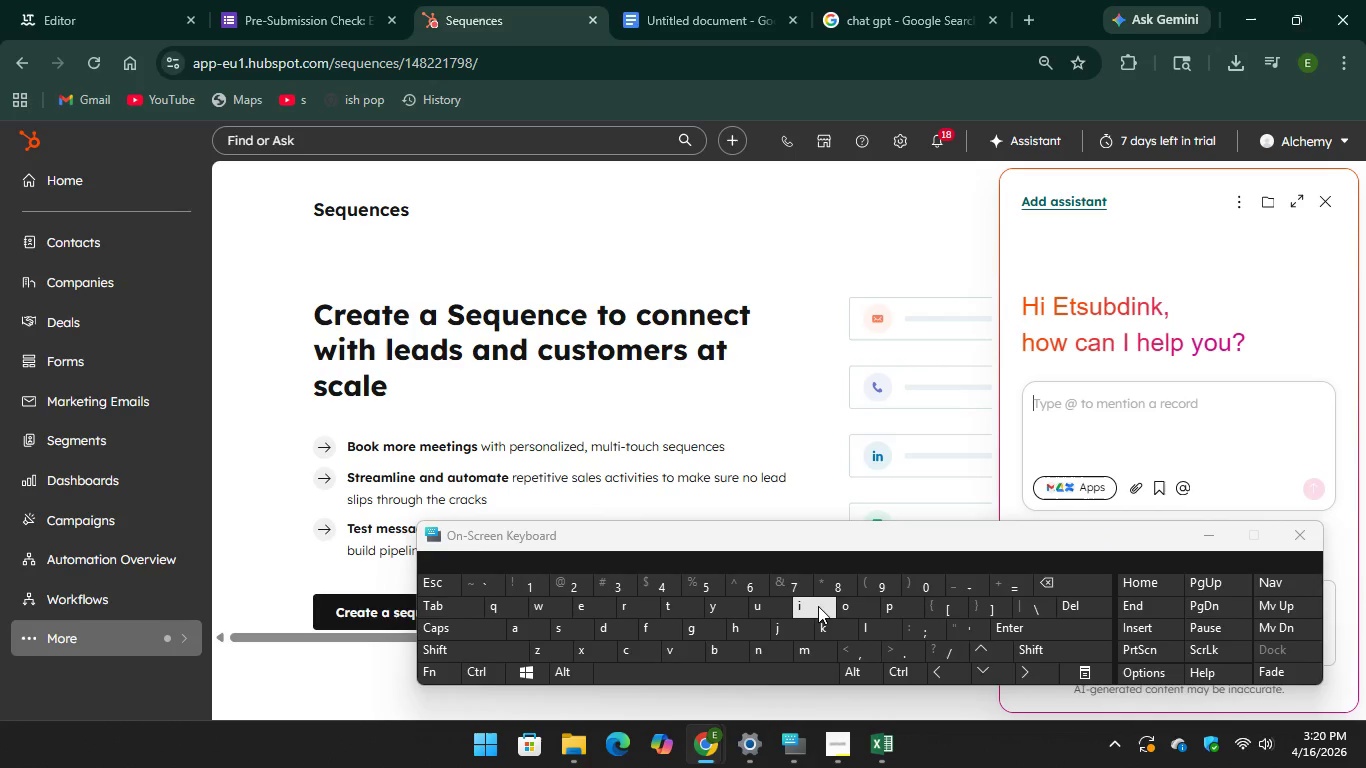 
type(i was )
 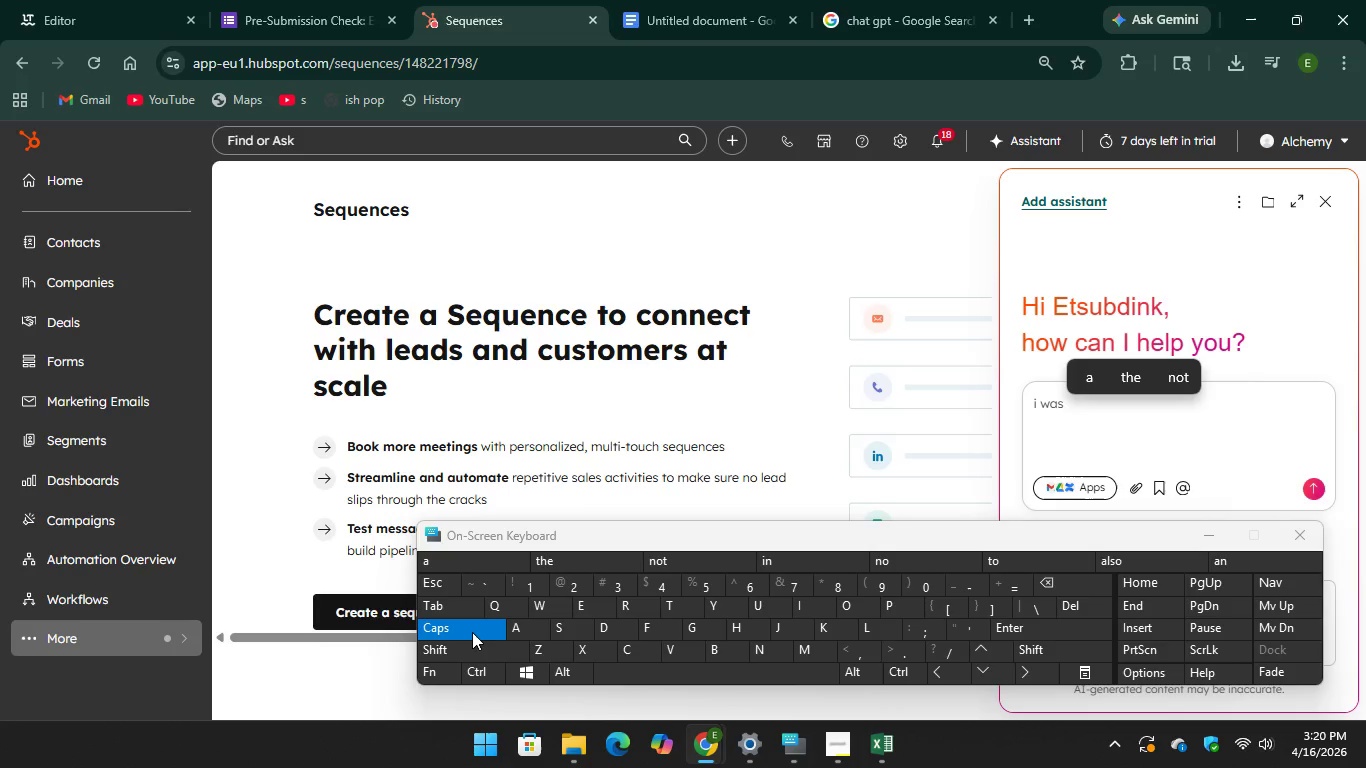 
type(abo)
 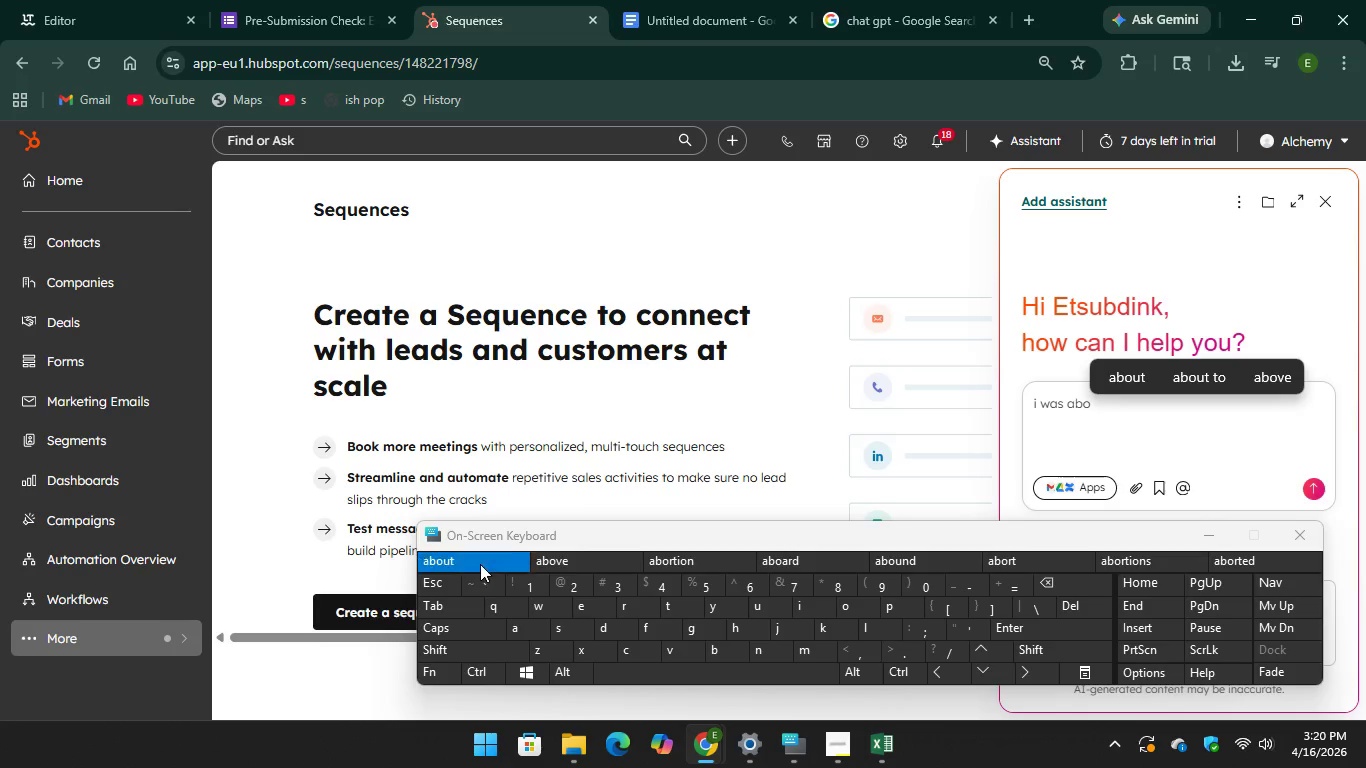 
key(Unknown)
 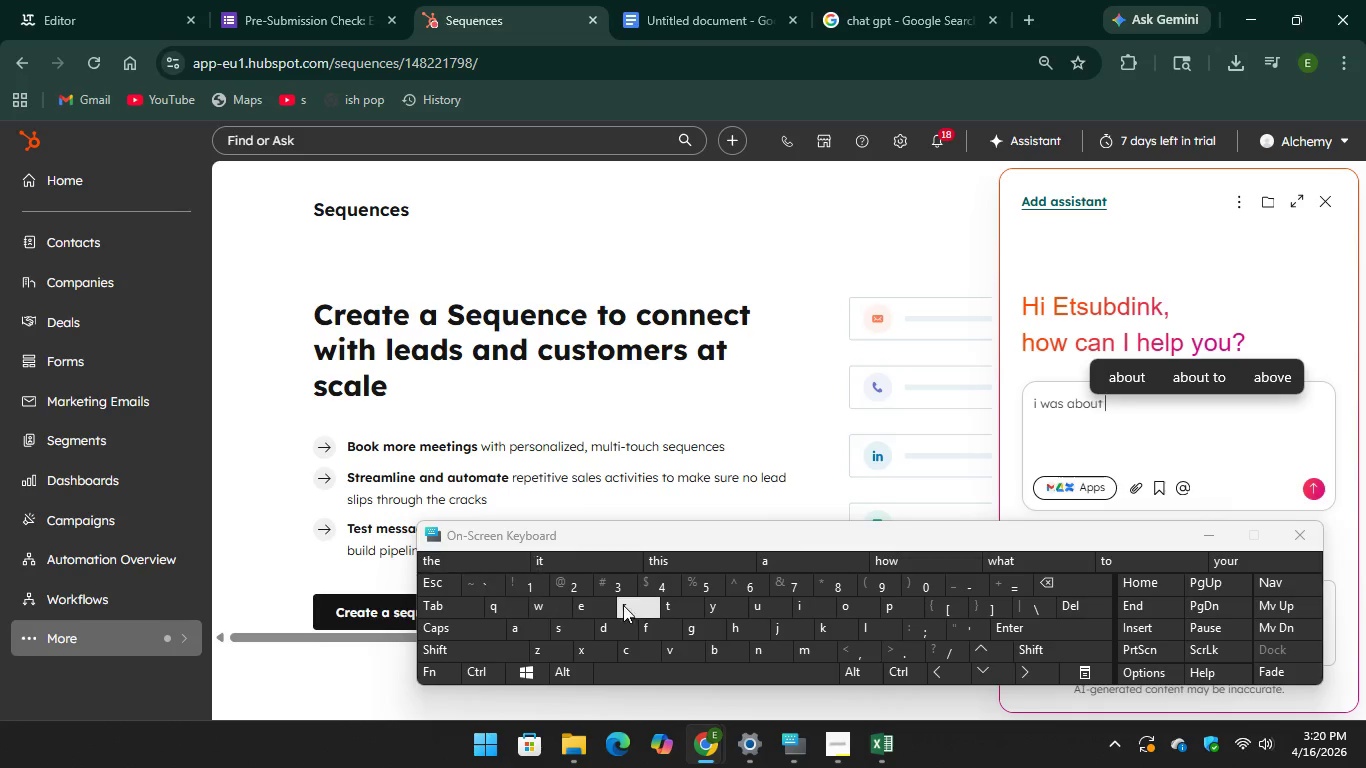 
key(Unknown)
 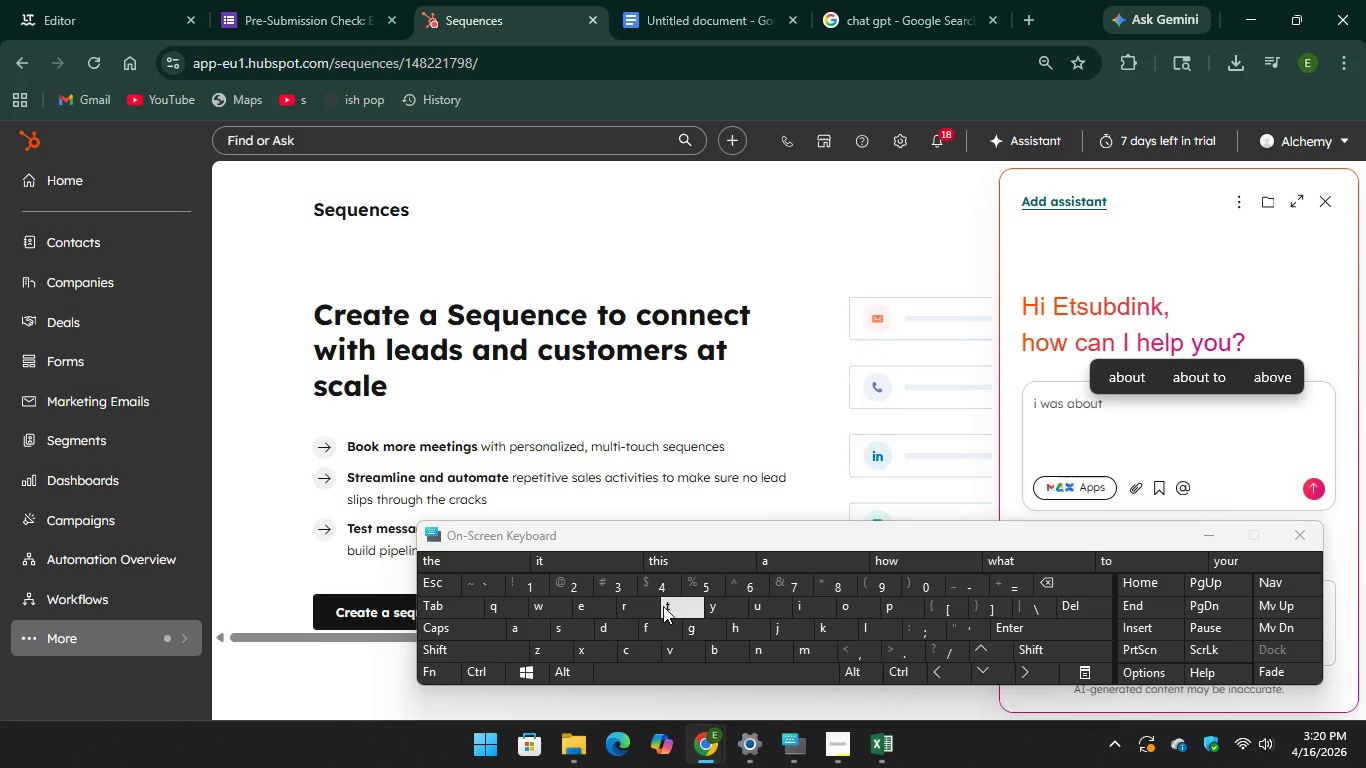 
key(Unknown)
 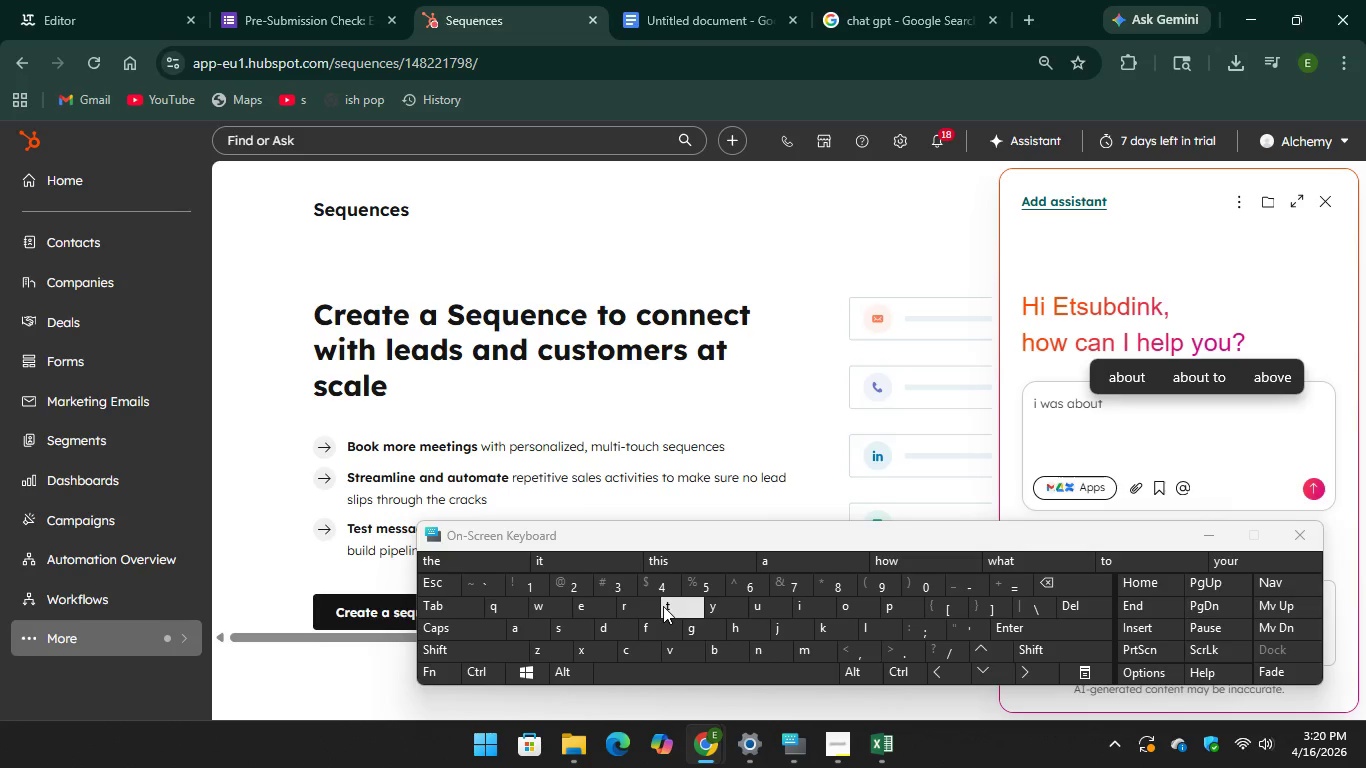 
type(to cr)
 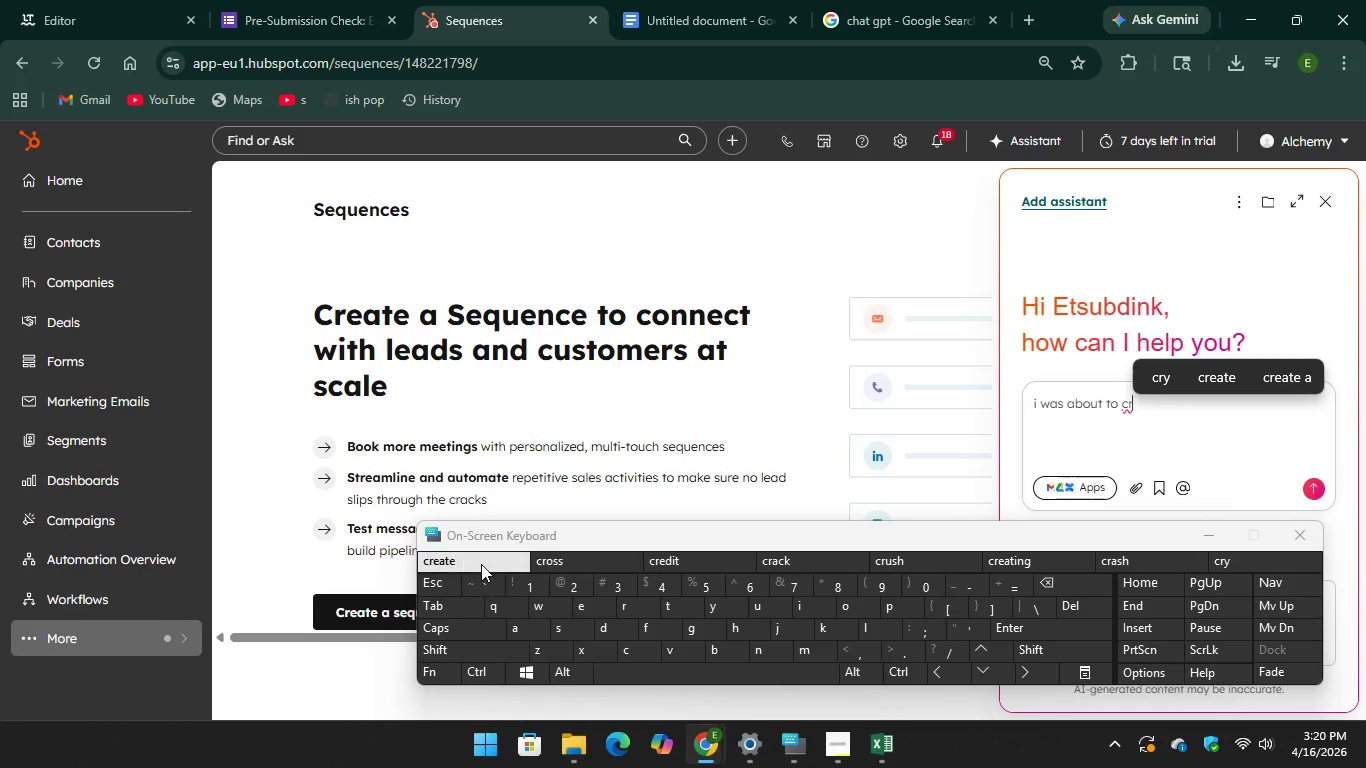 
key(Unknown)
 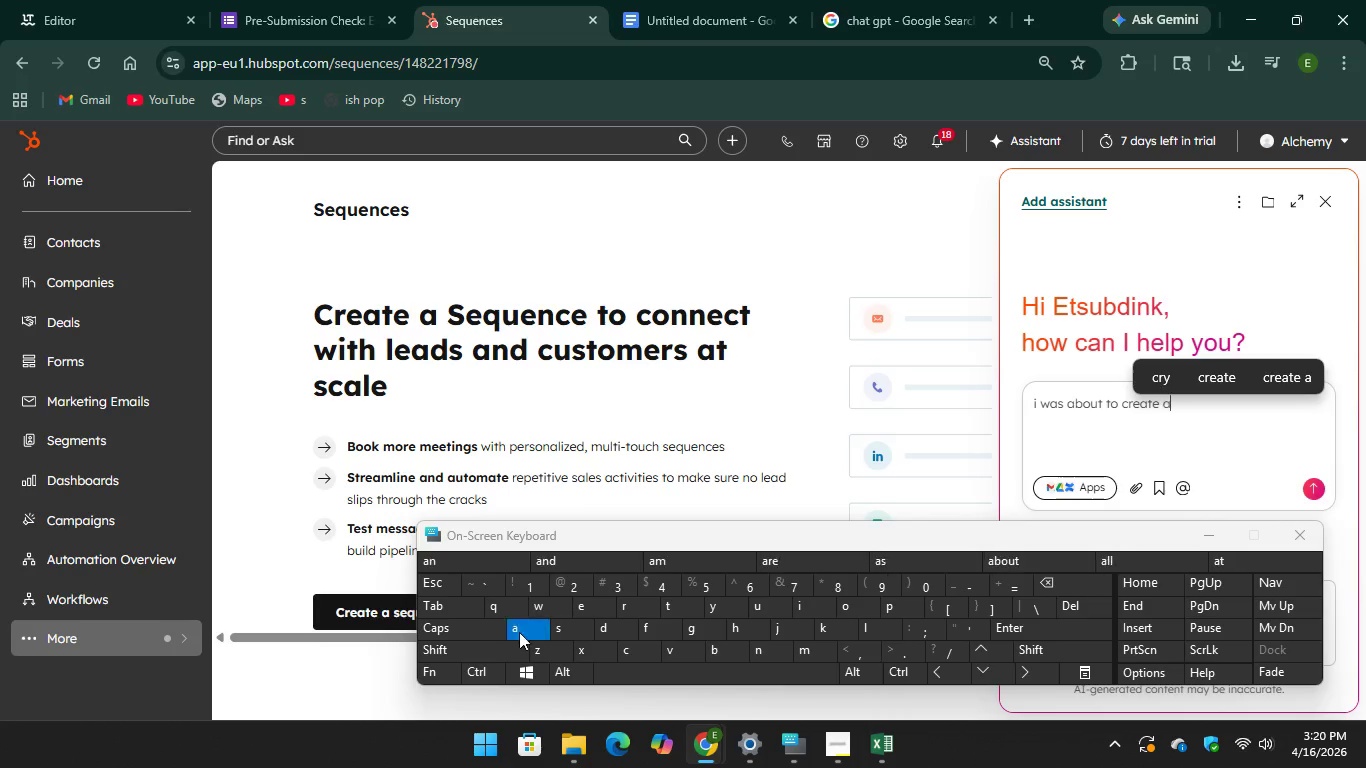 
key(Unknown)
 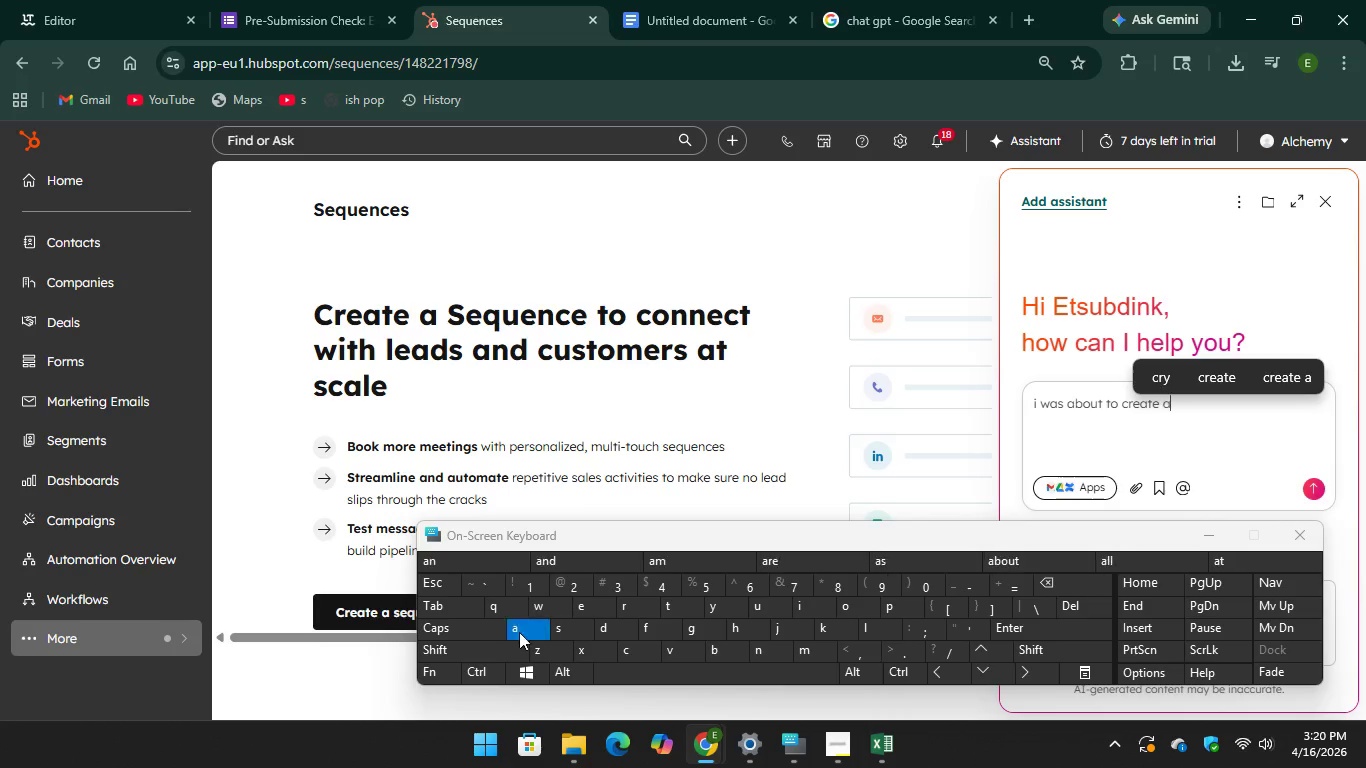 
key(Unknown)
 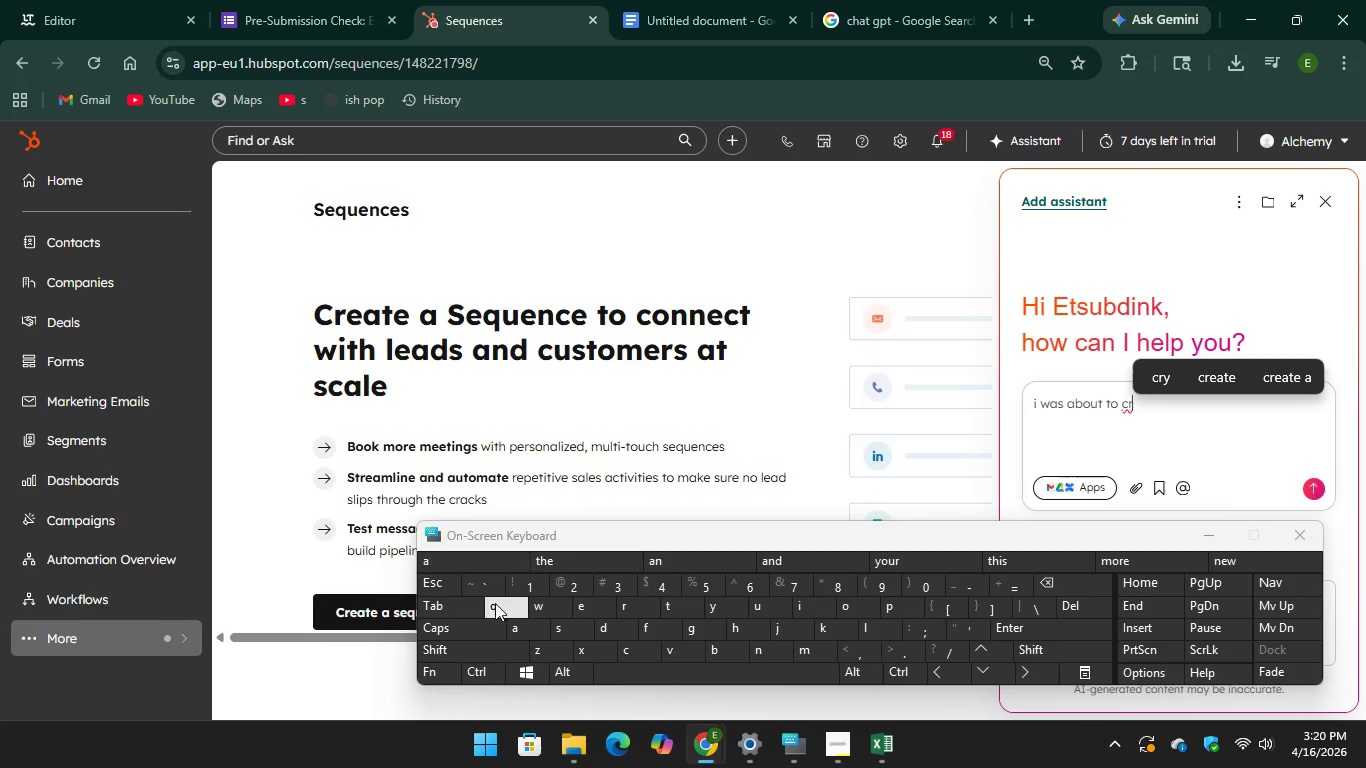 
key(Unknown)
 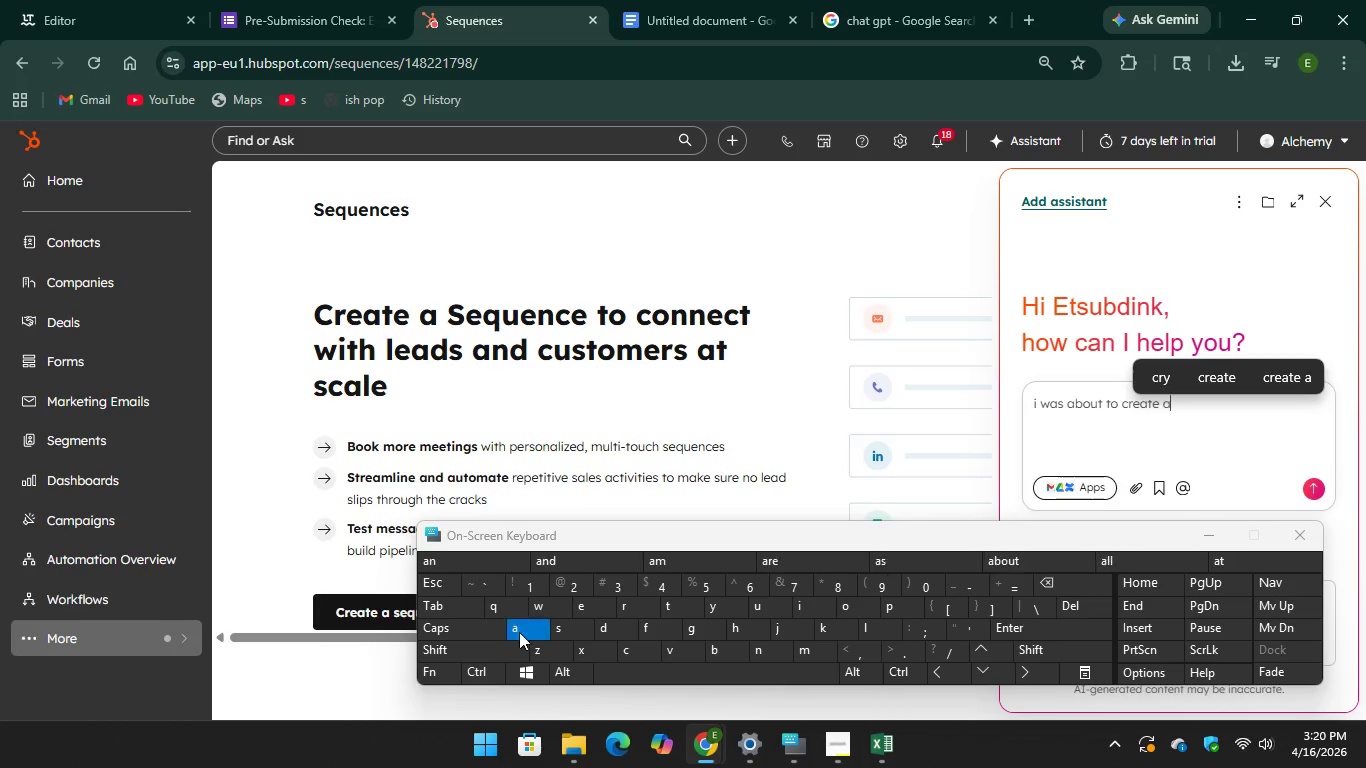 
key(Unknown)
 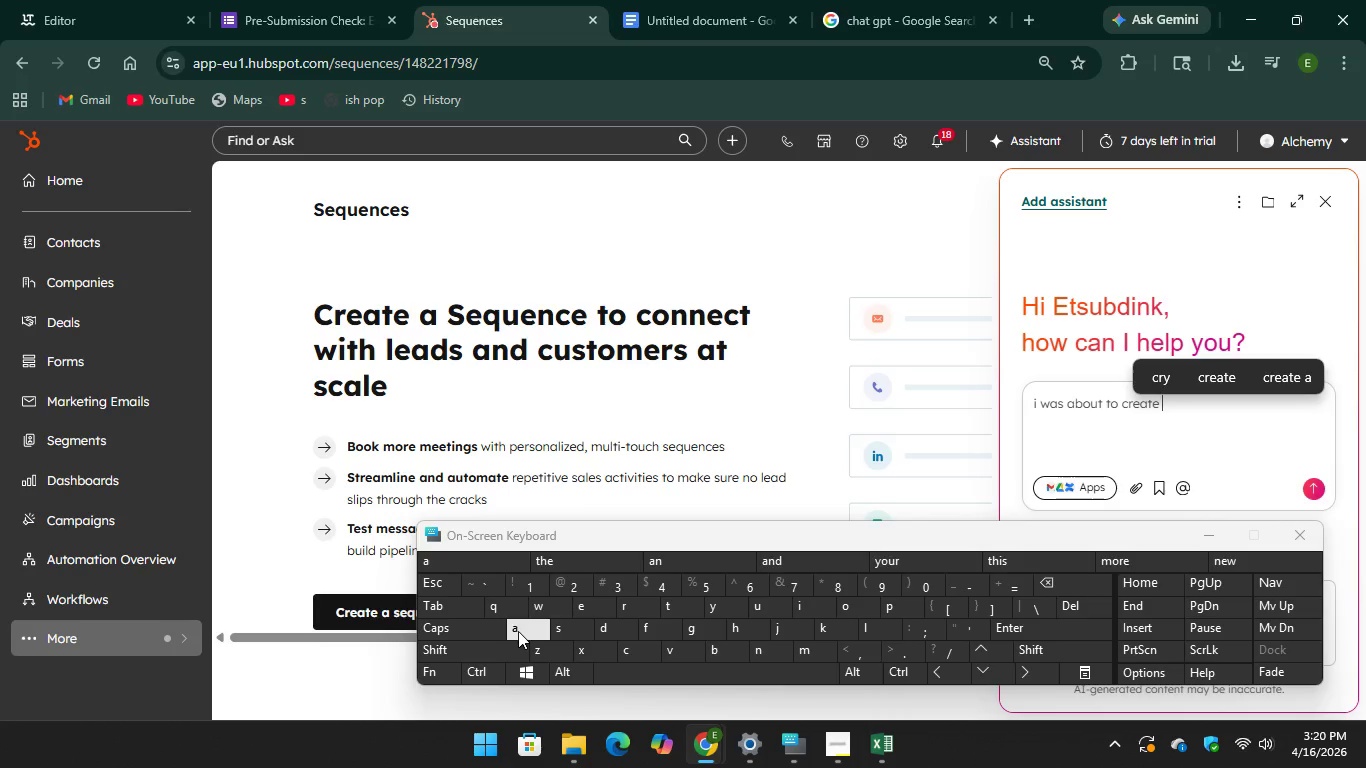 
type(an e)
 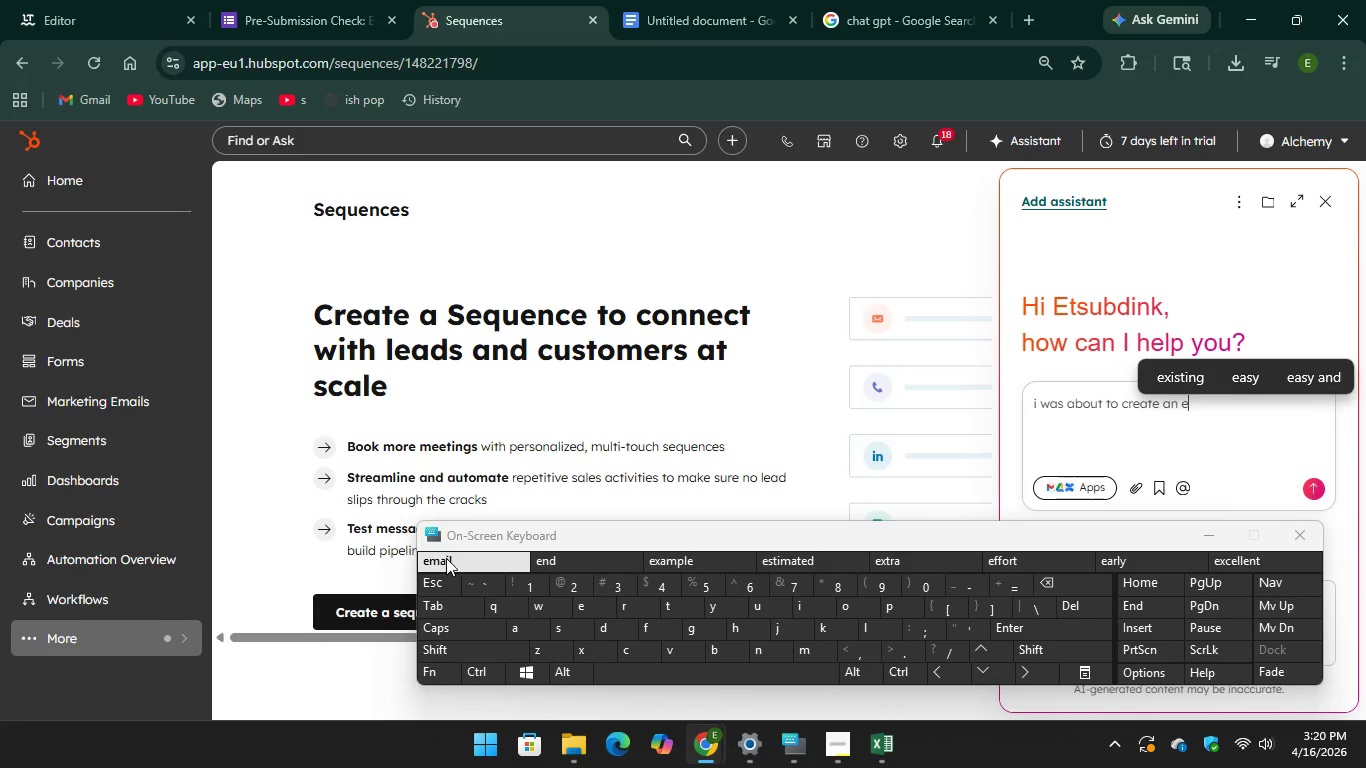 
key(Unknown)
 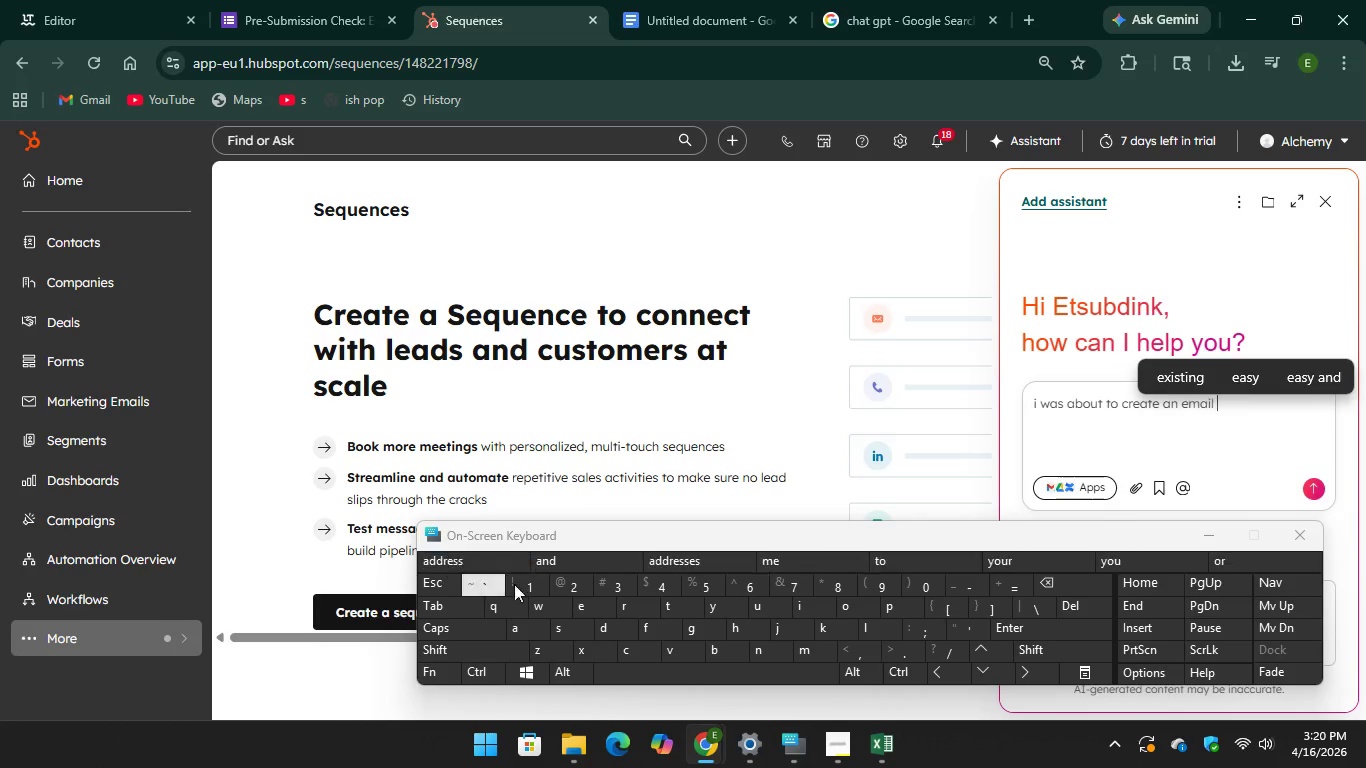 
hold_key(key=Unknown, duration=3.8)
 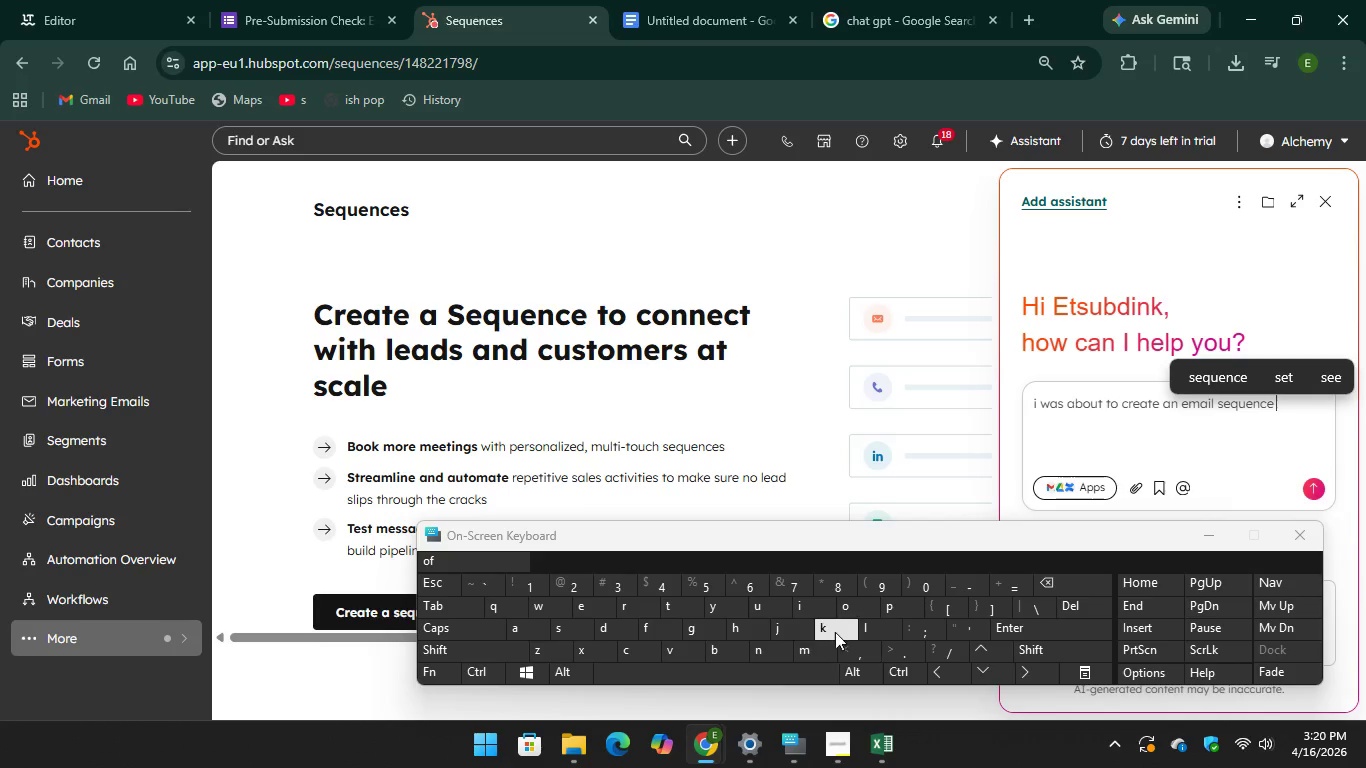 
type(seqi cou)
 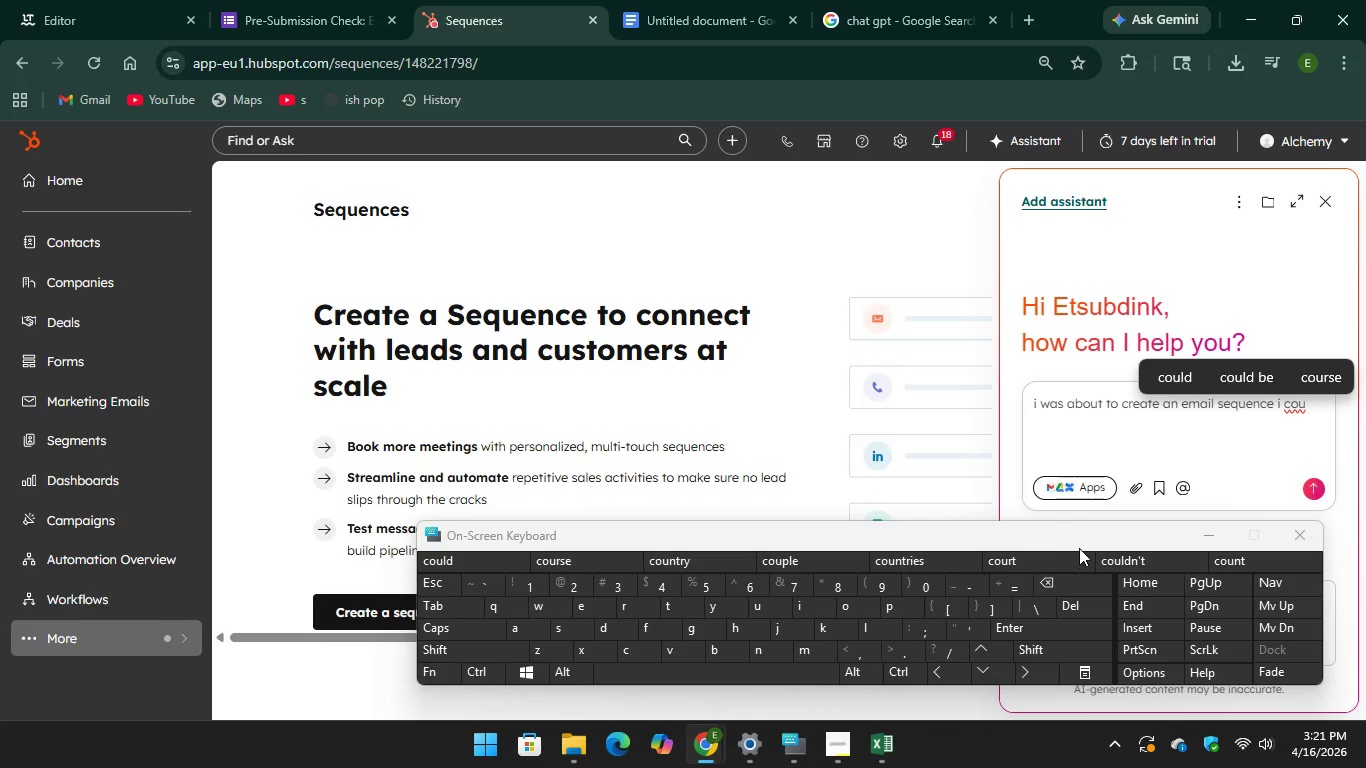 
key(Unknown)
 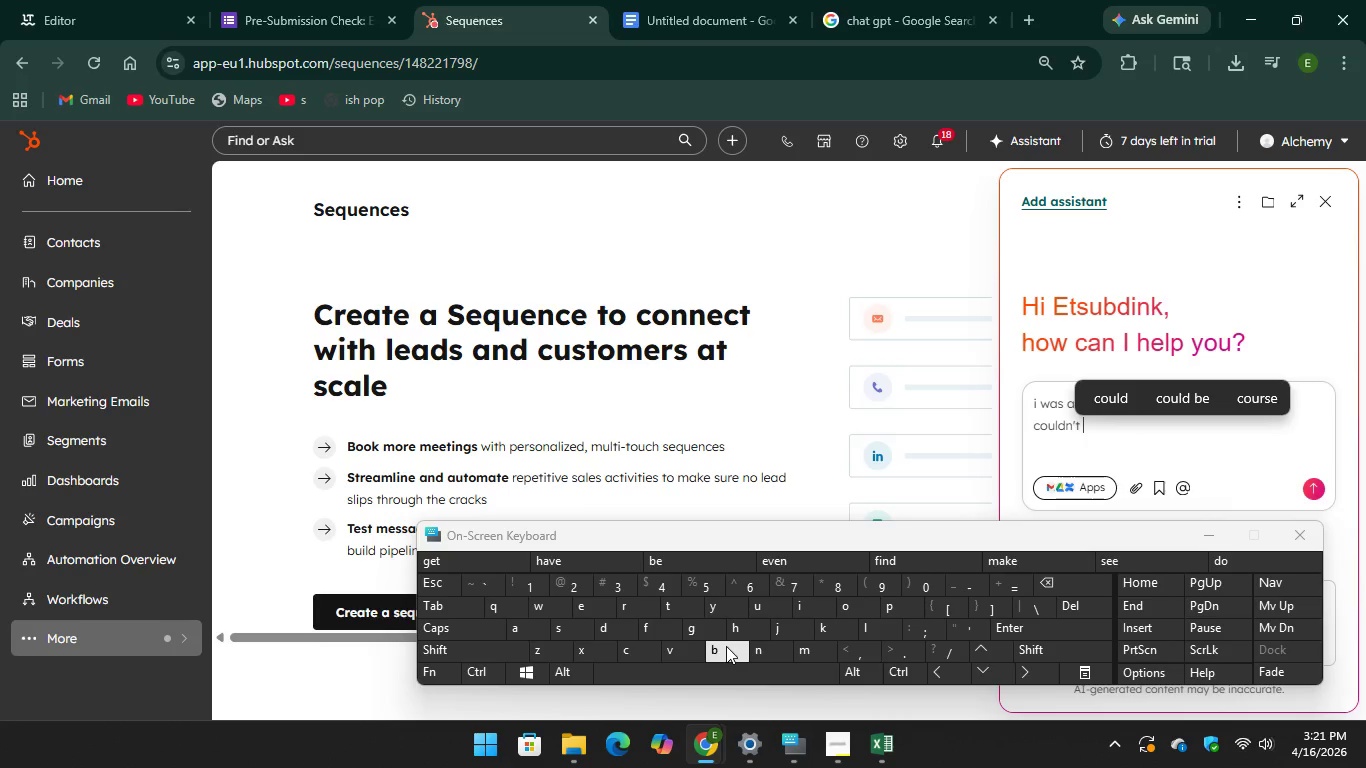 
key(Unknown)
 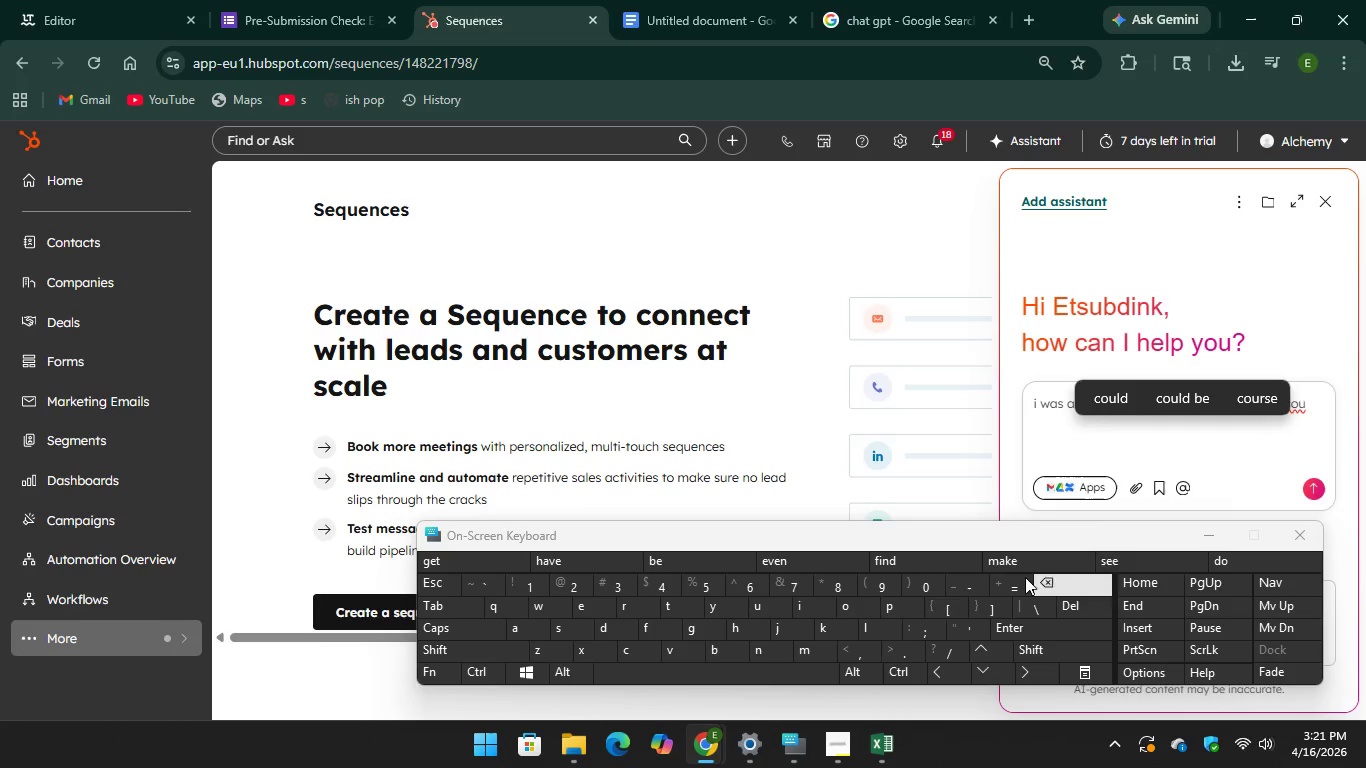 
key(Unknown)
 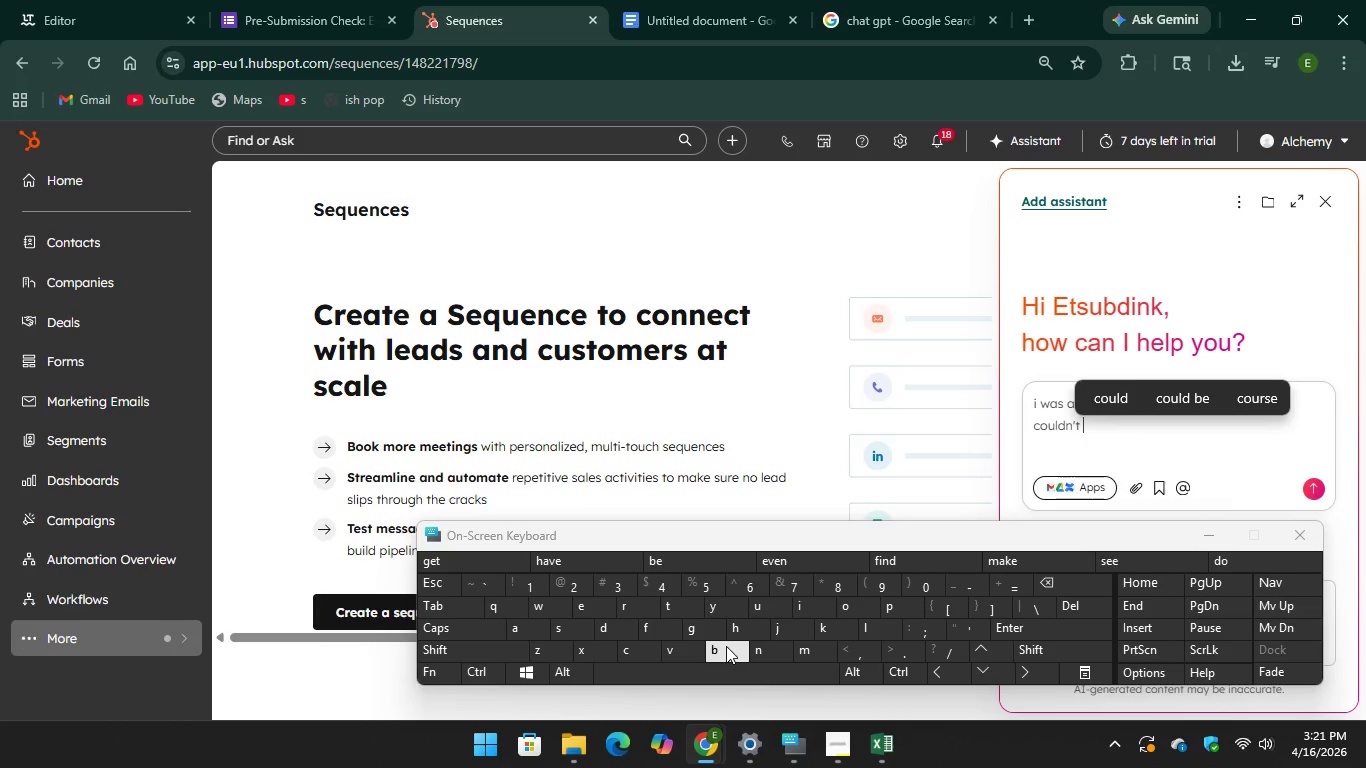 
hold_key(key=Unknown, duration=15.5)
 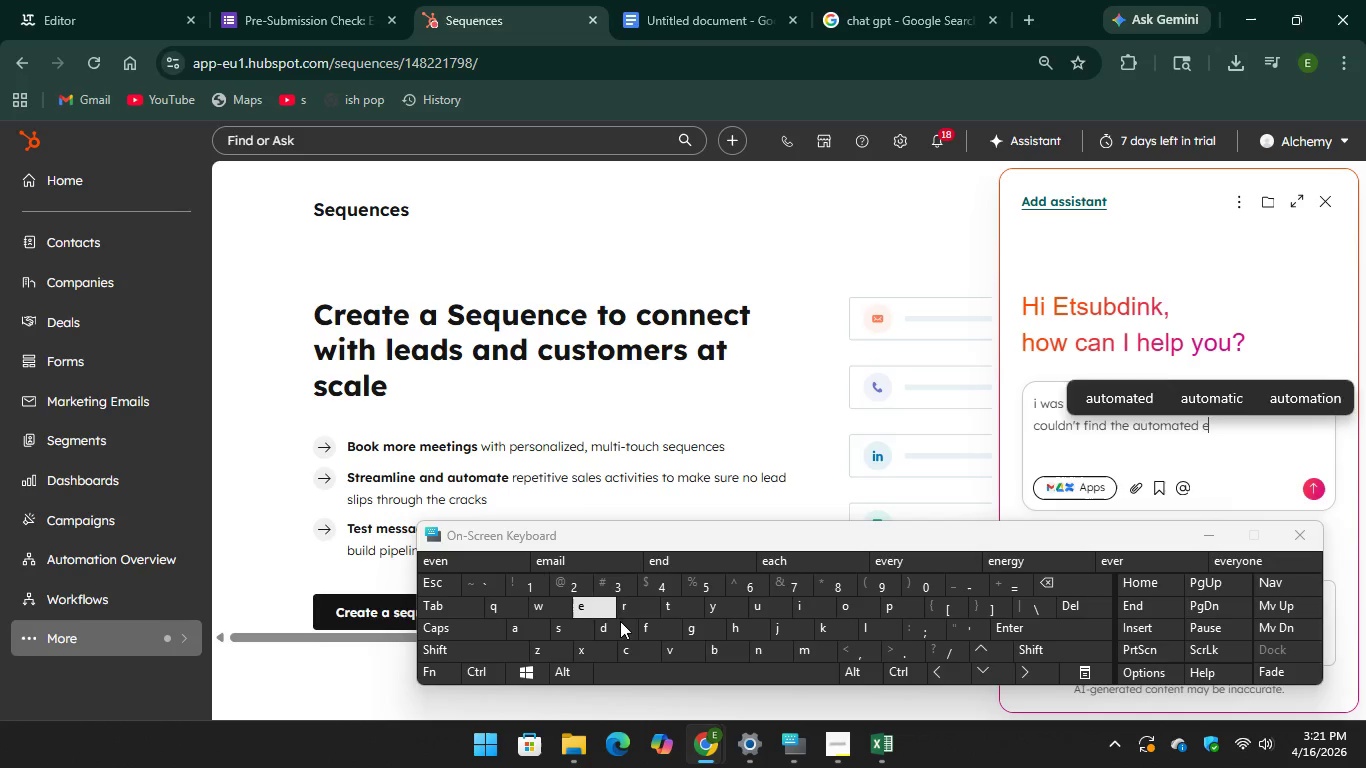 
type(fin)
 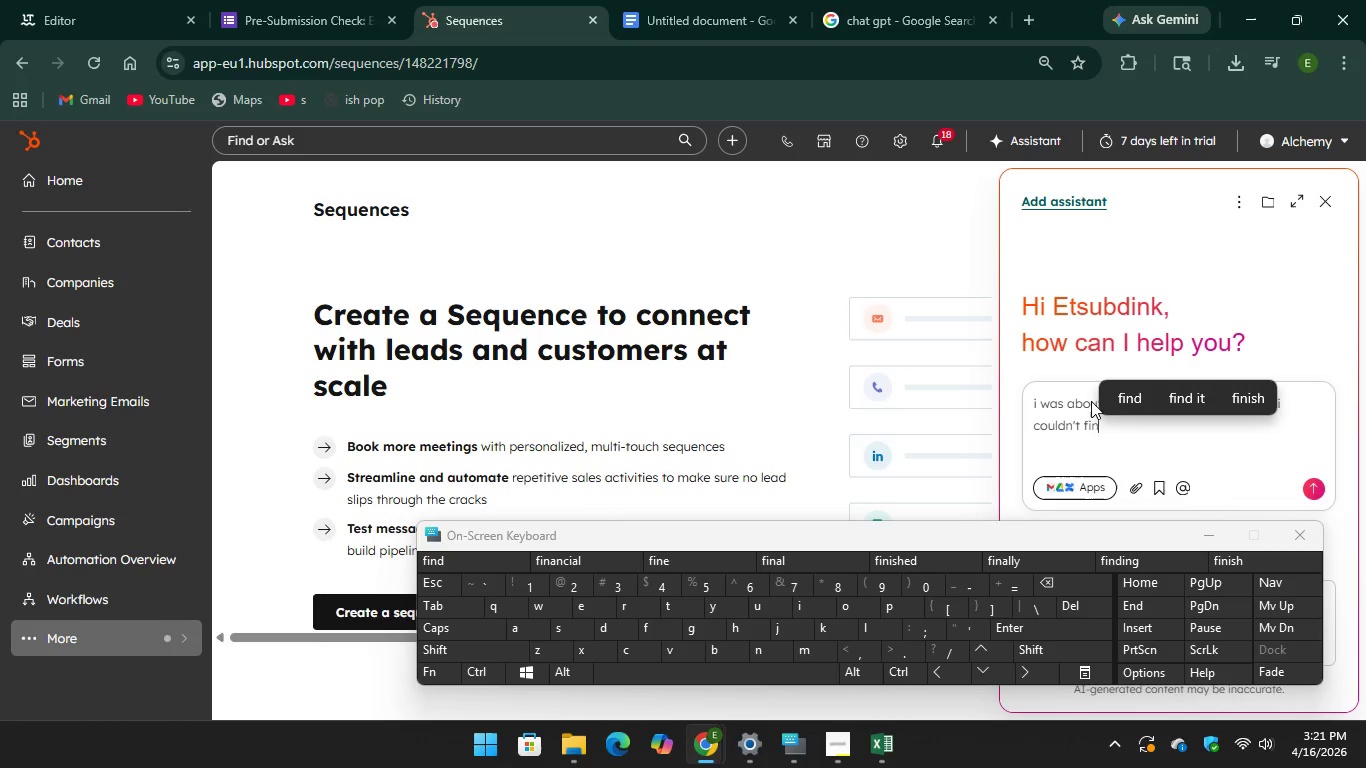 
left_click([1122, 405])
 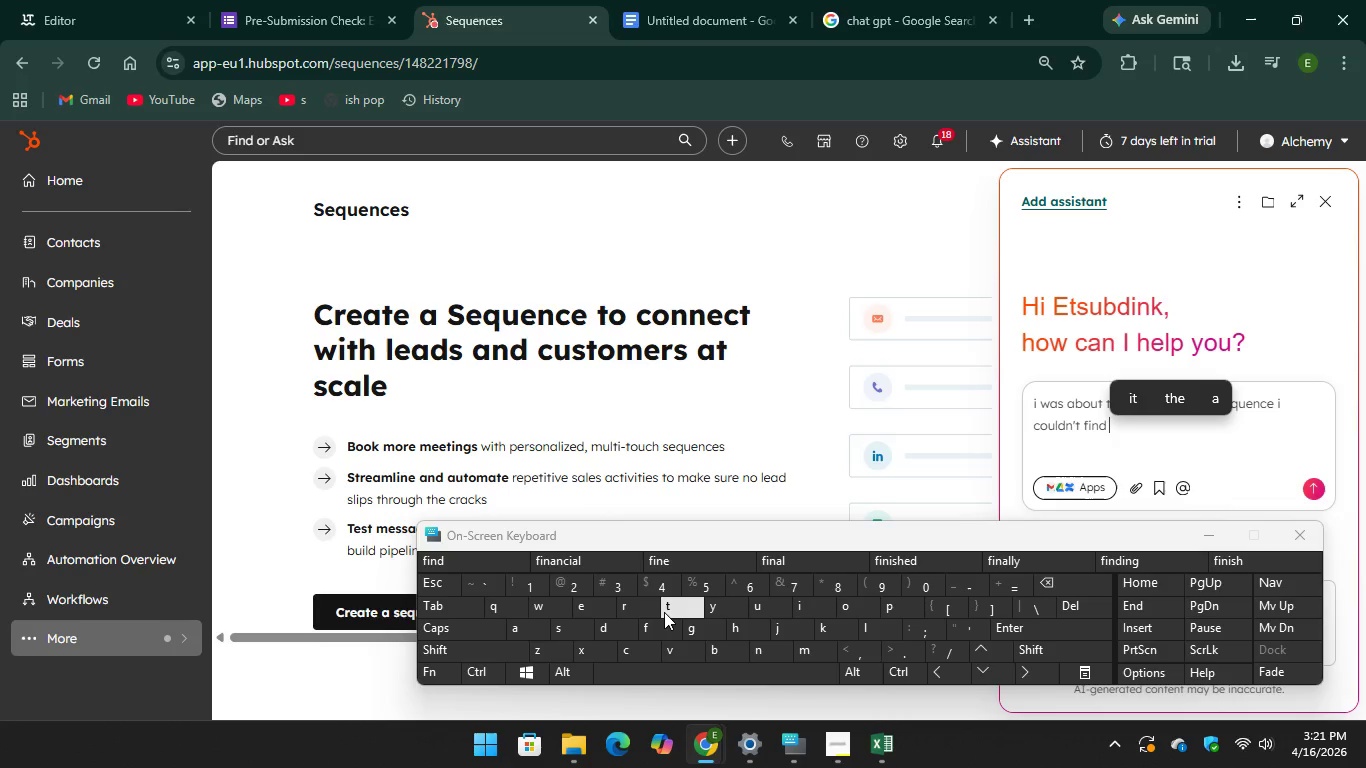 
type(the automaemails i cre)
 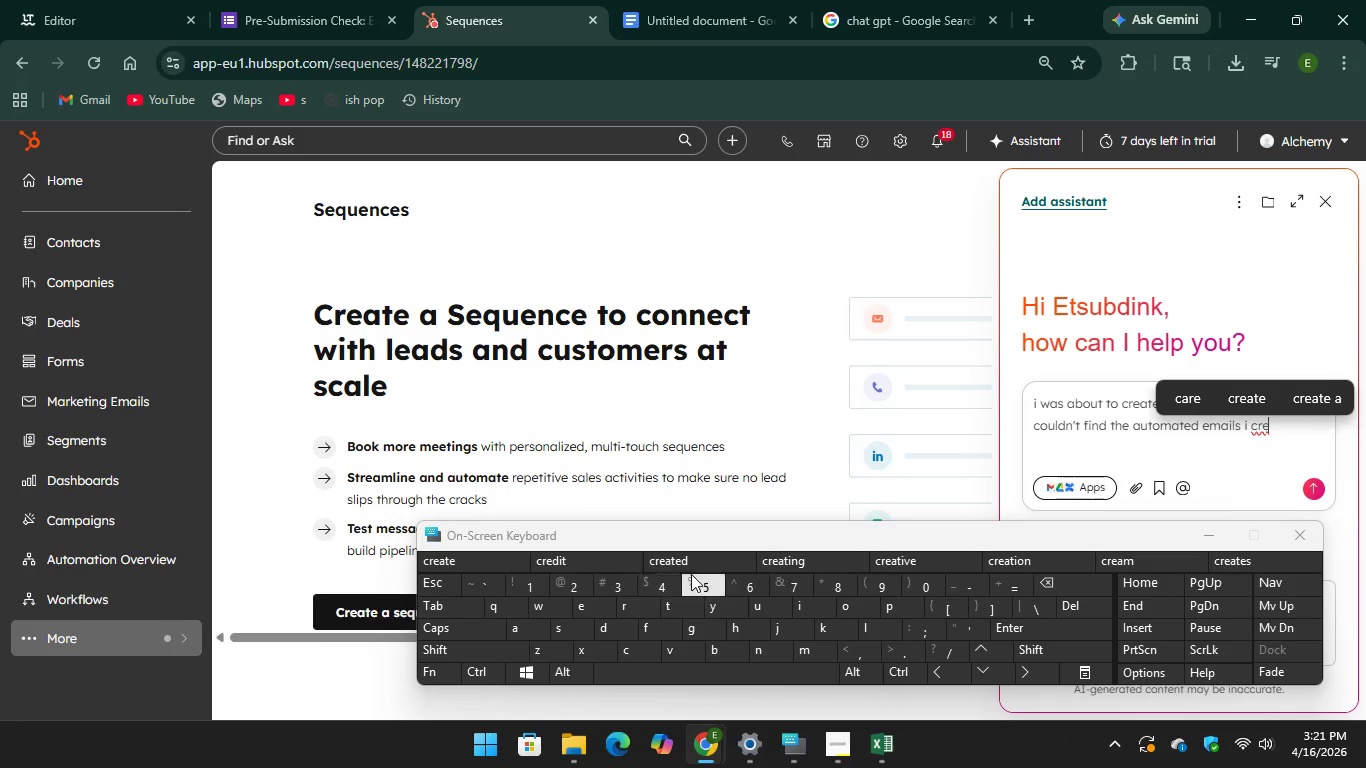 
key(Unknown)
 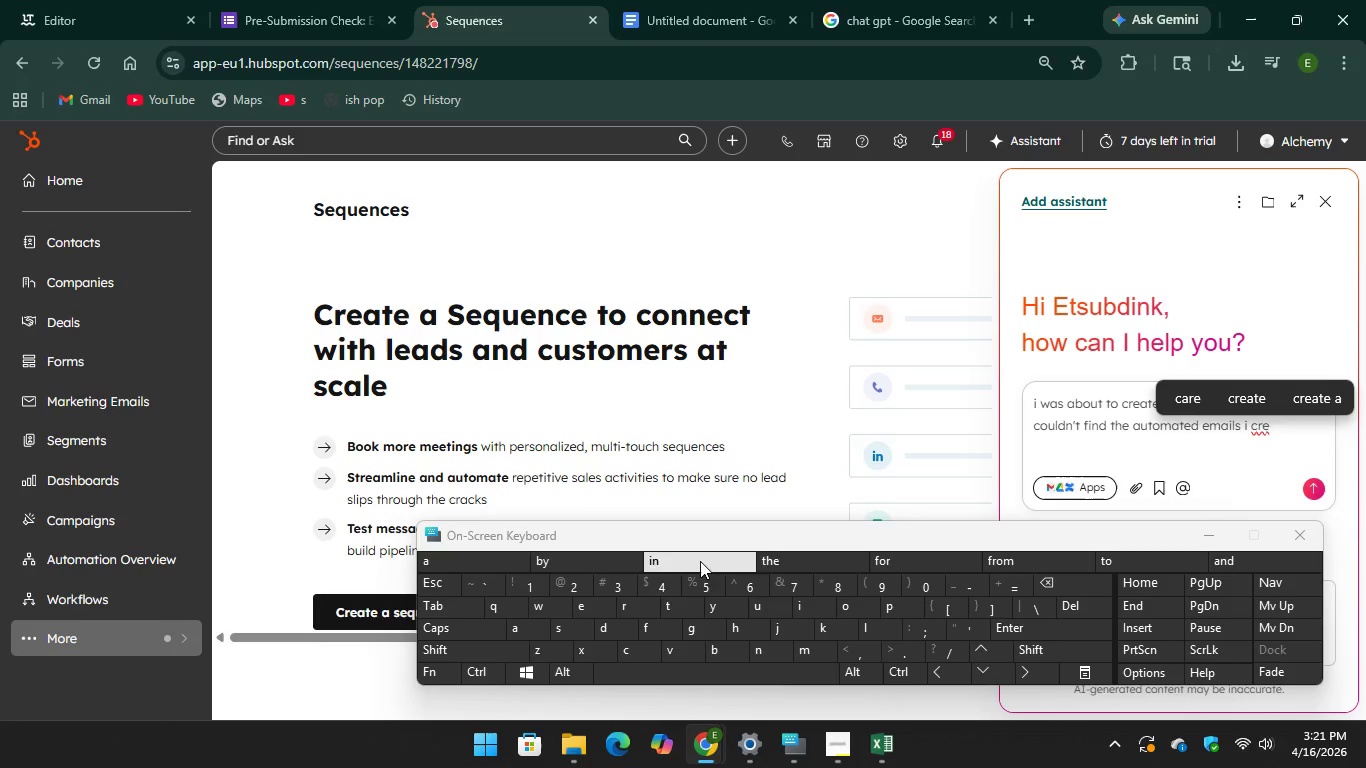 
key(Unknown)
 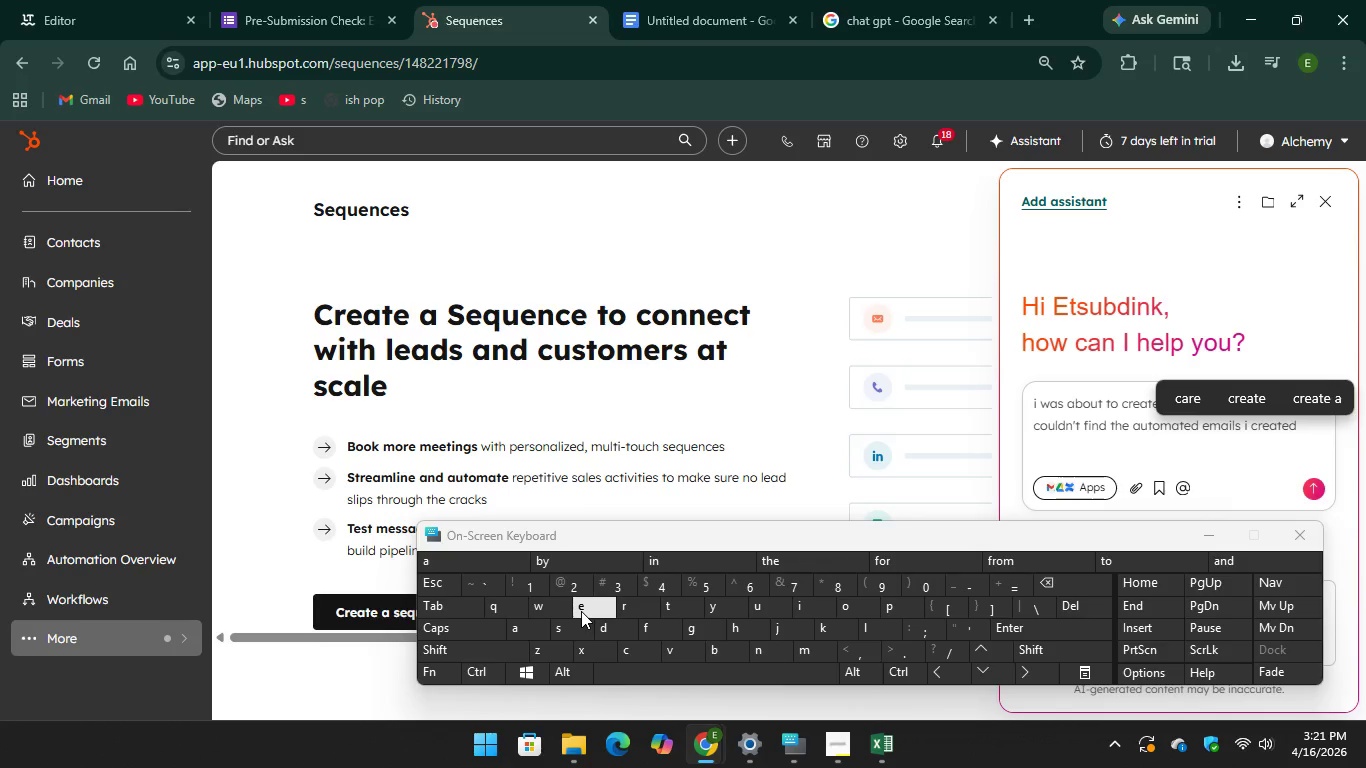 
key(Unknown)
 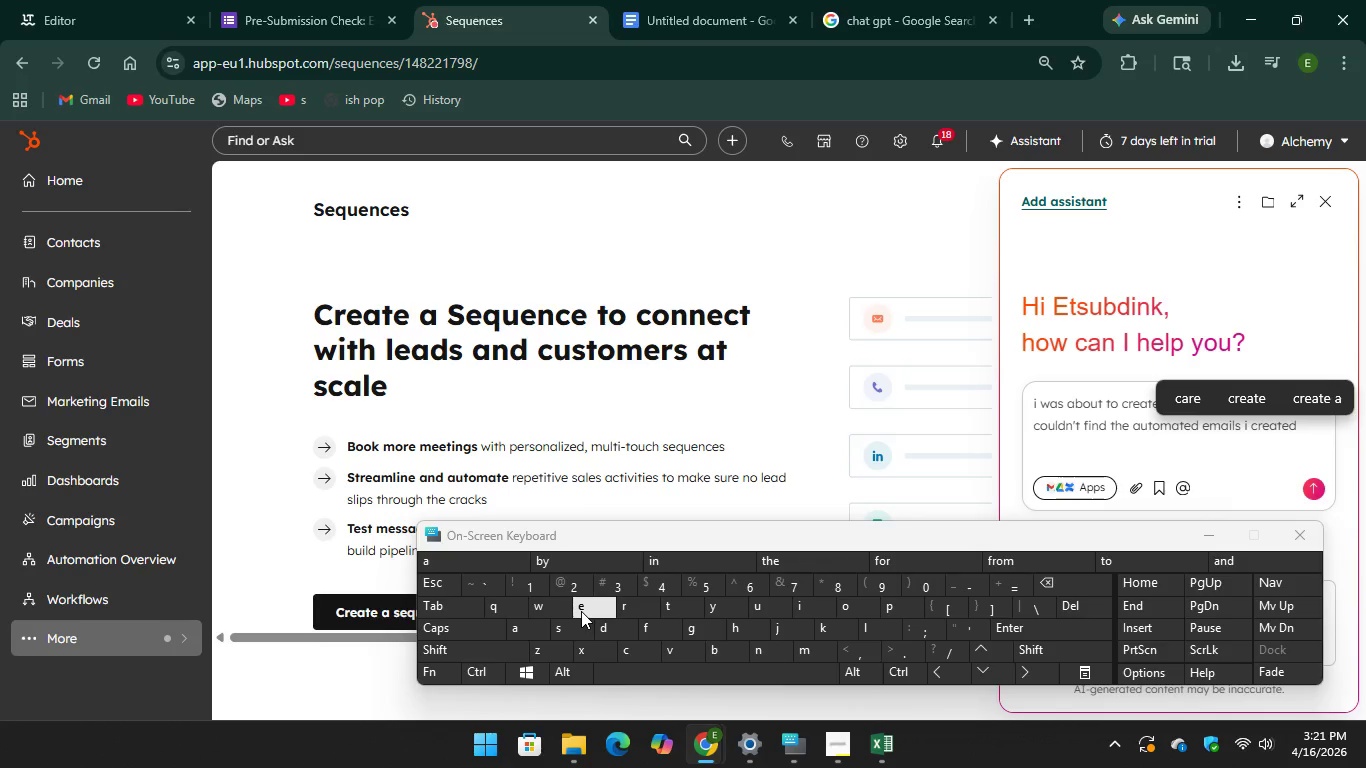 
key(Unknown)
 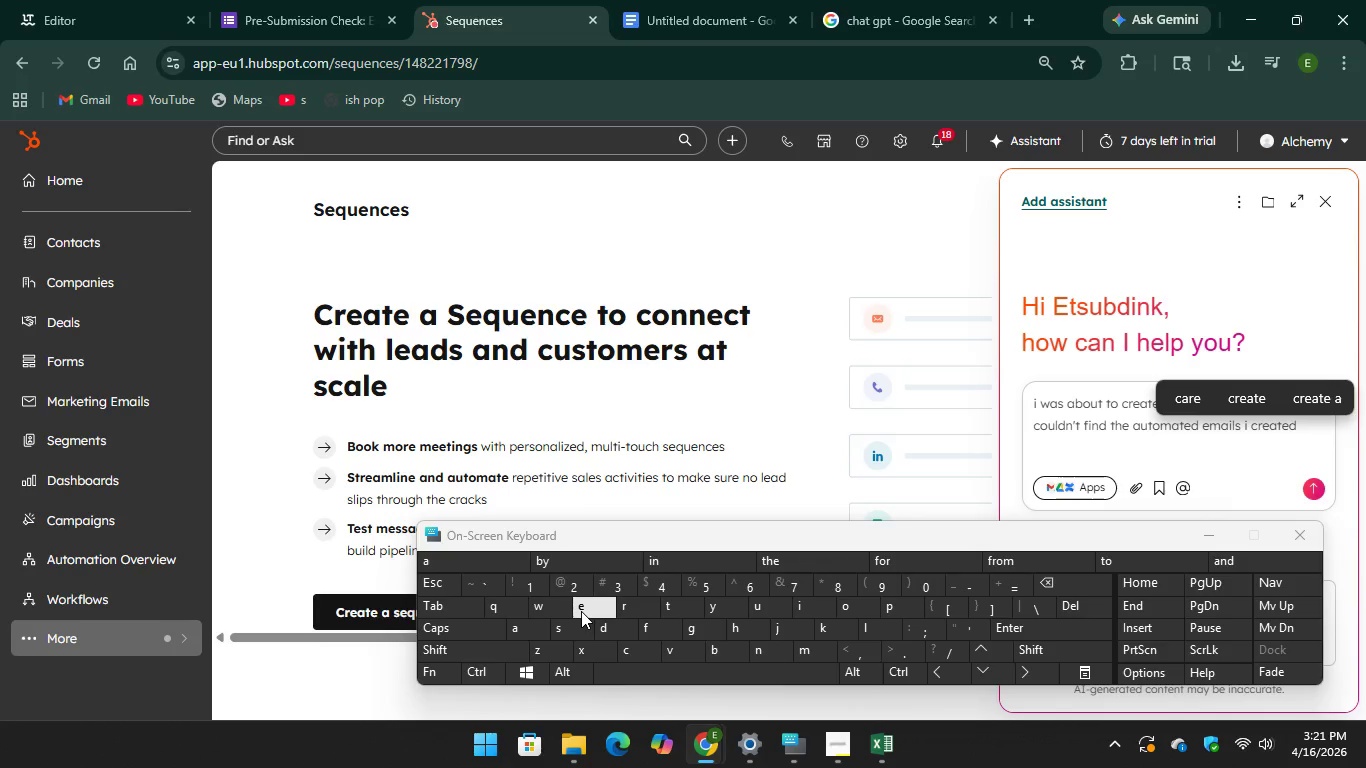 
key(Unknown)
 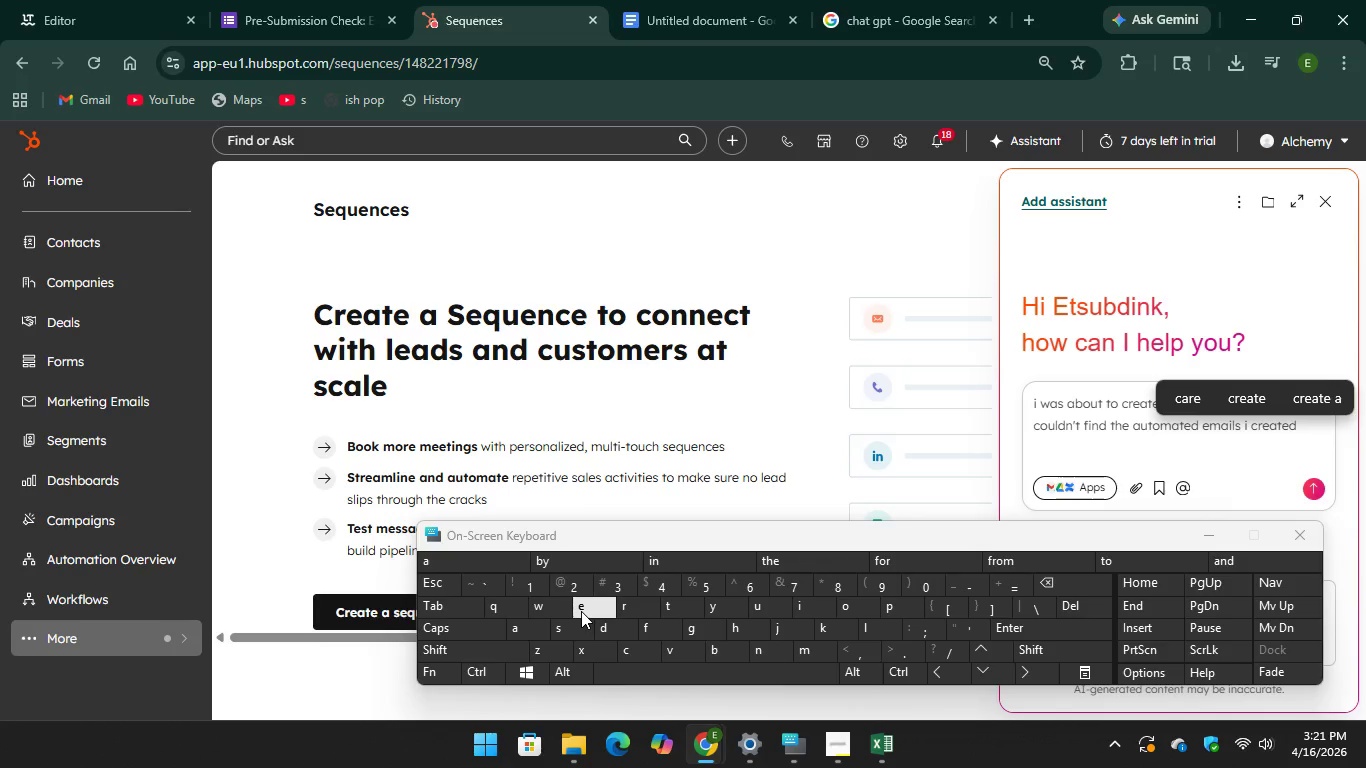 
type(ear)
 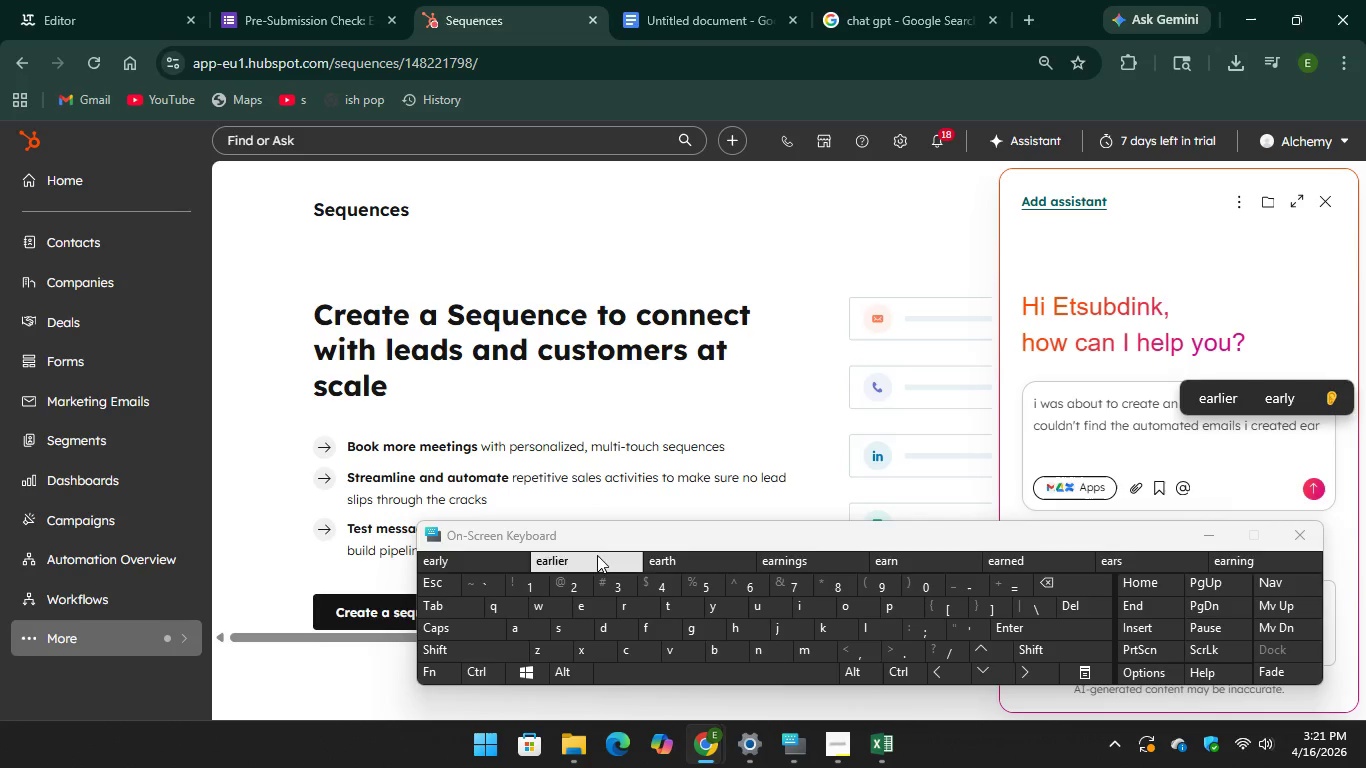 
key(Unknown)
 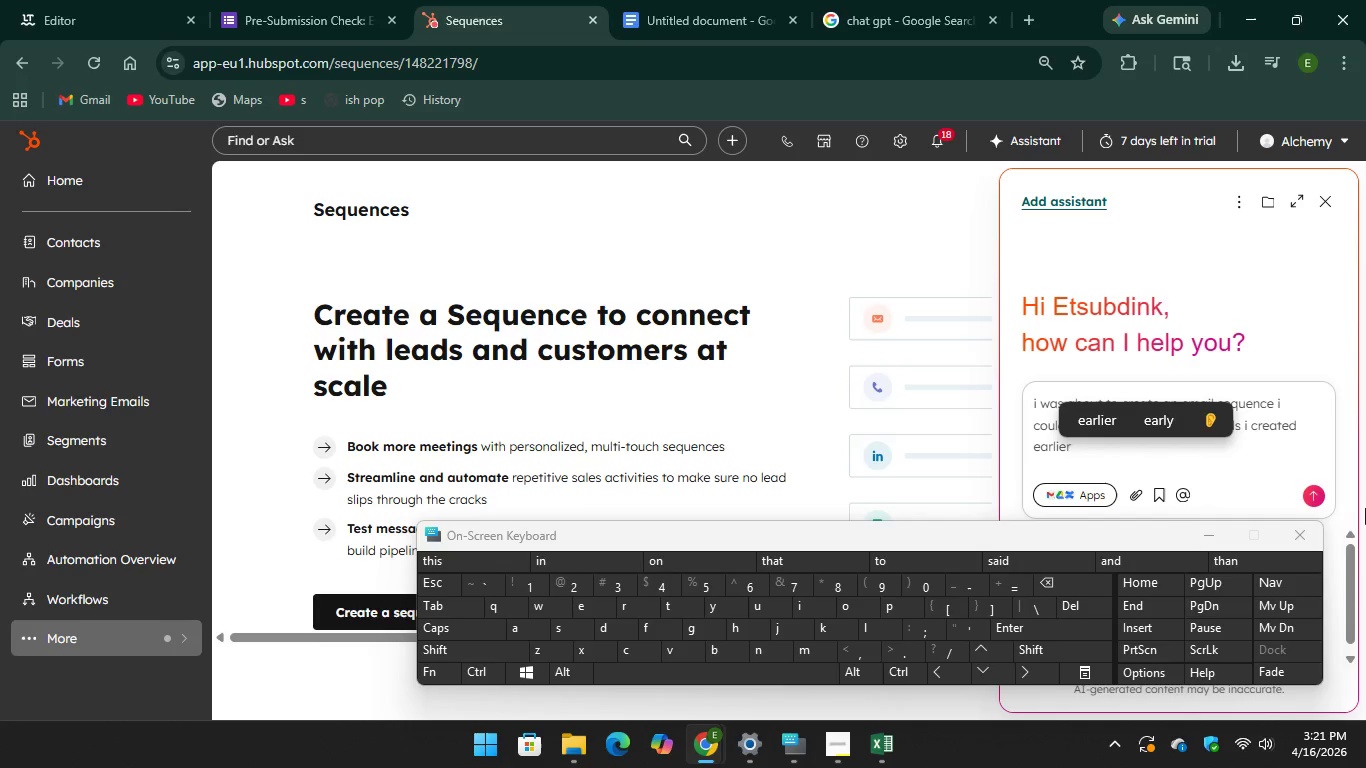 
key(Unknown)
 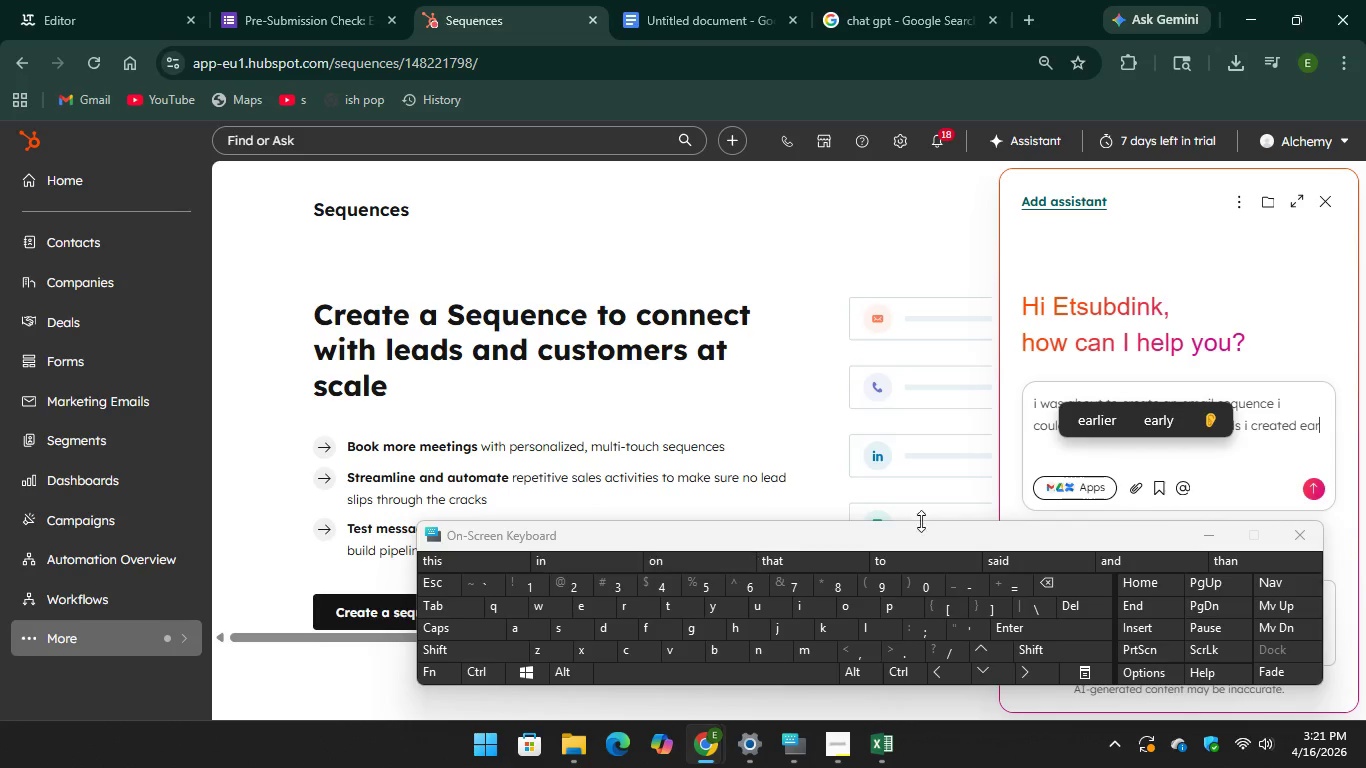 
key(Unknown)
 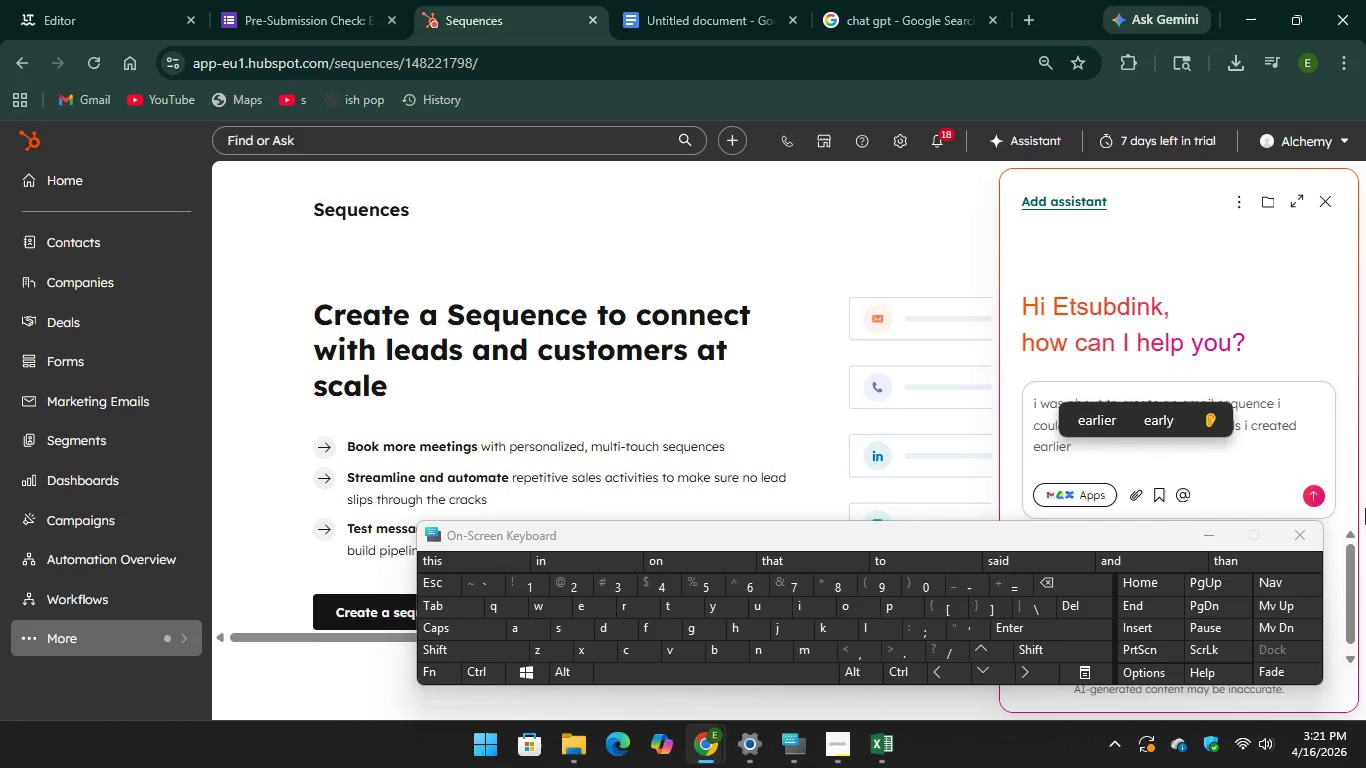 
key(Unknown)
 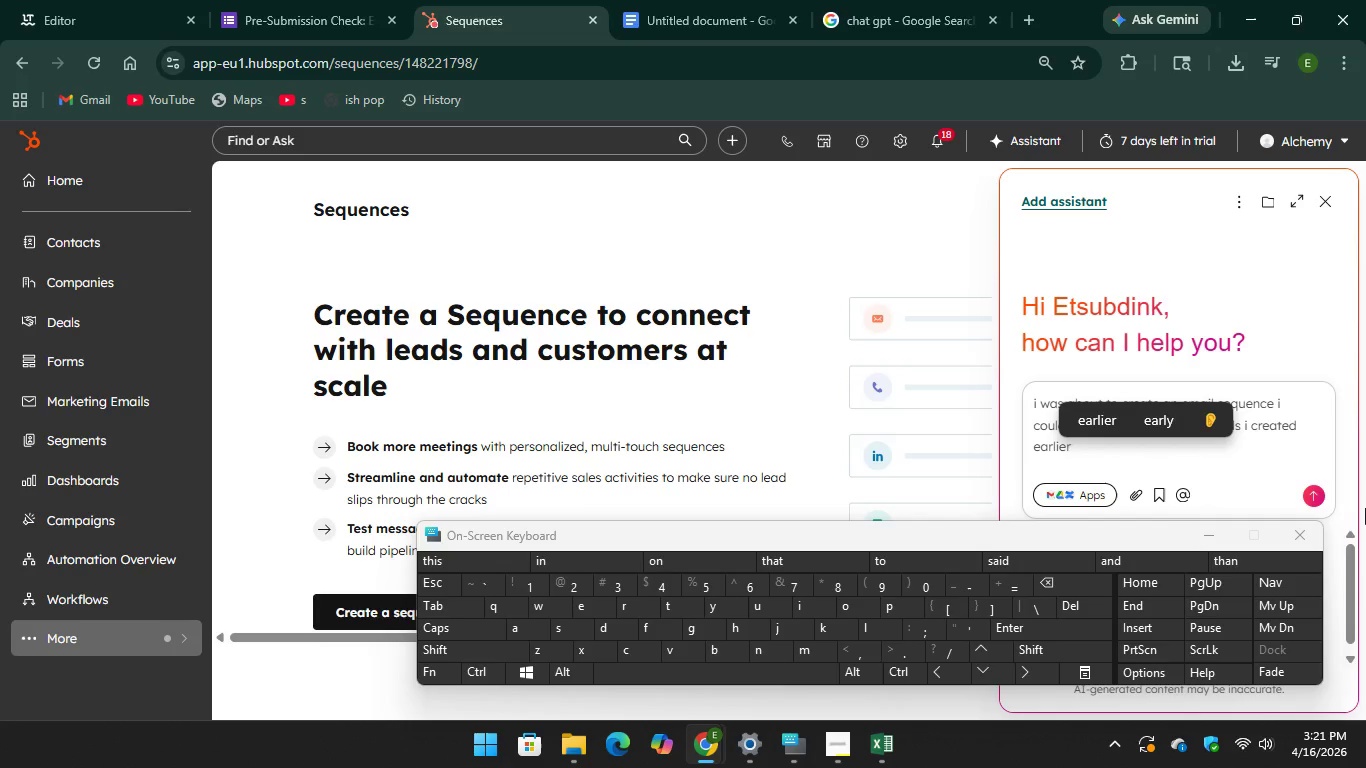 
key(Unknown)
 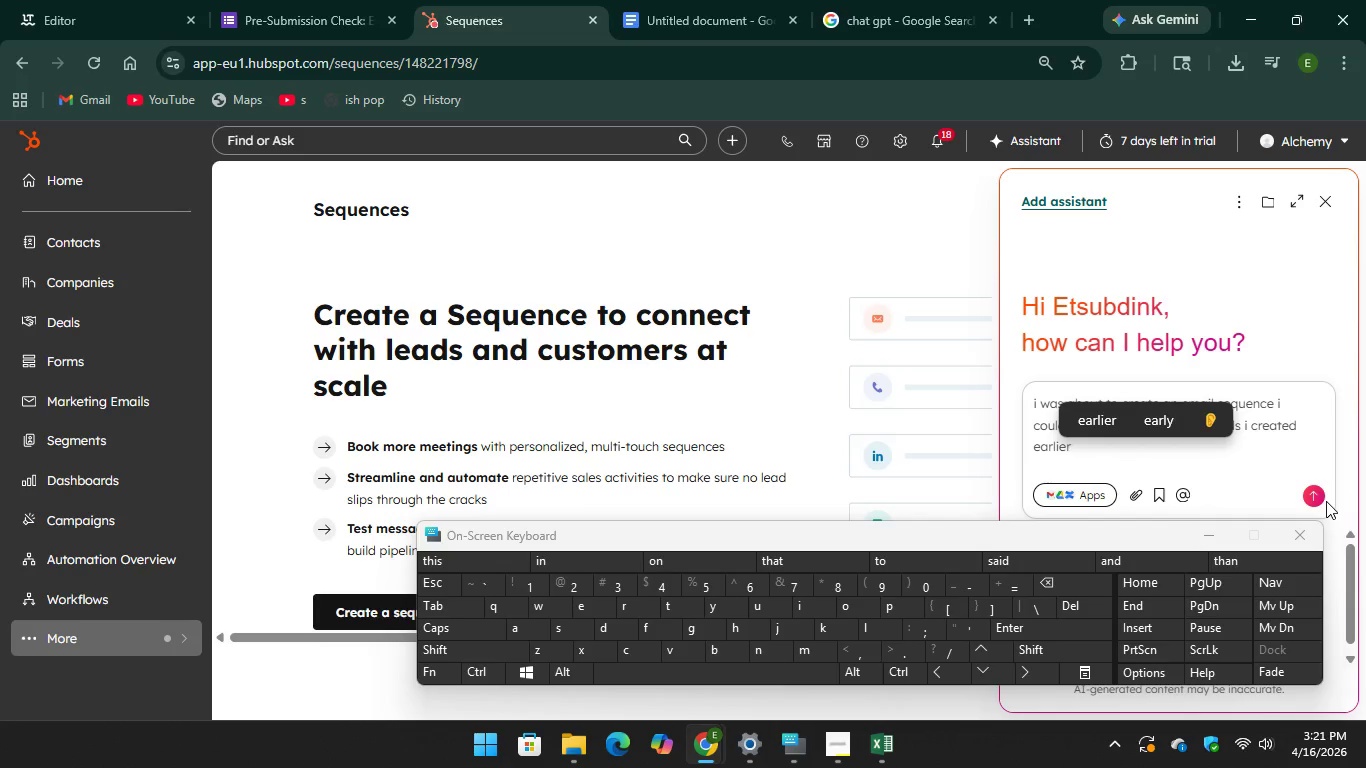 
left_click([1319, 498])
 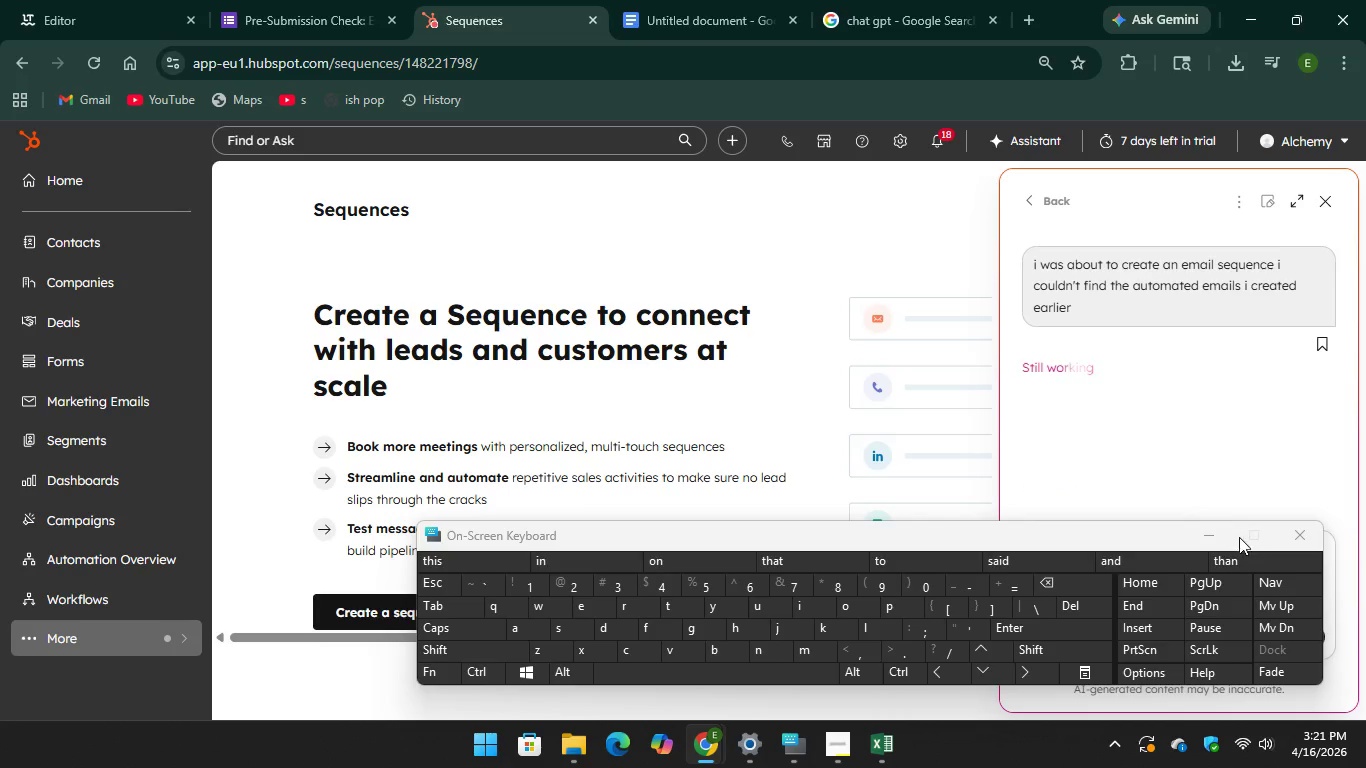 
mouse_move([1180, 522])
 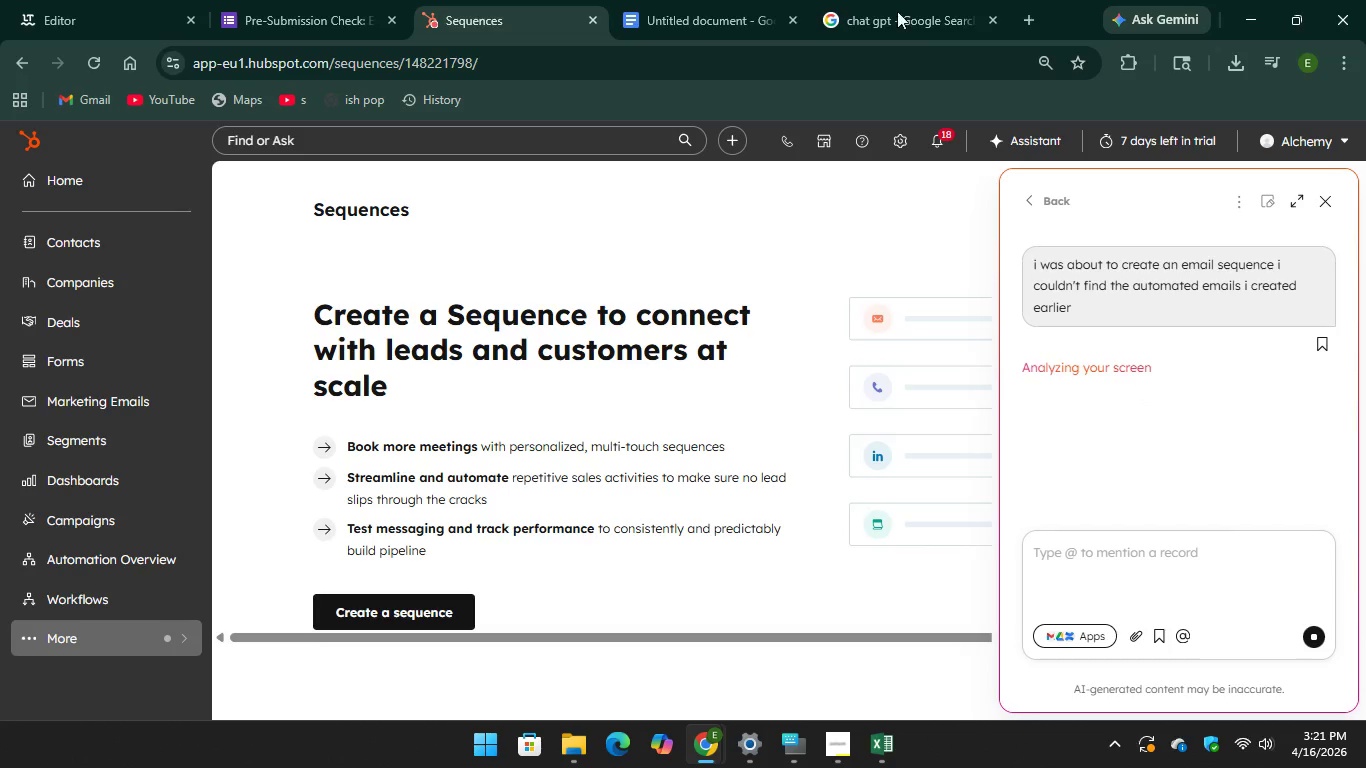 
wait(7.0)
 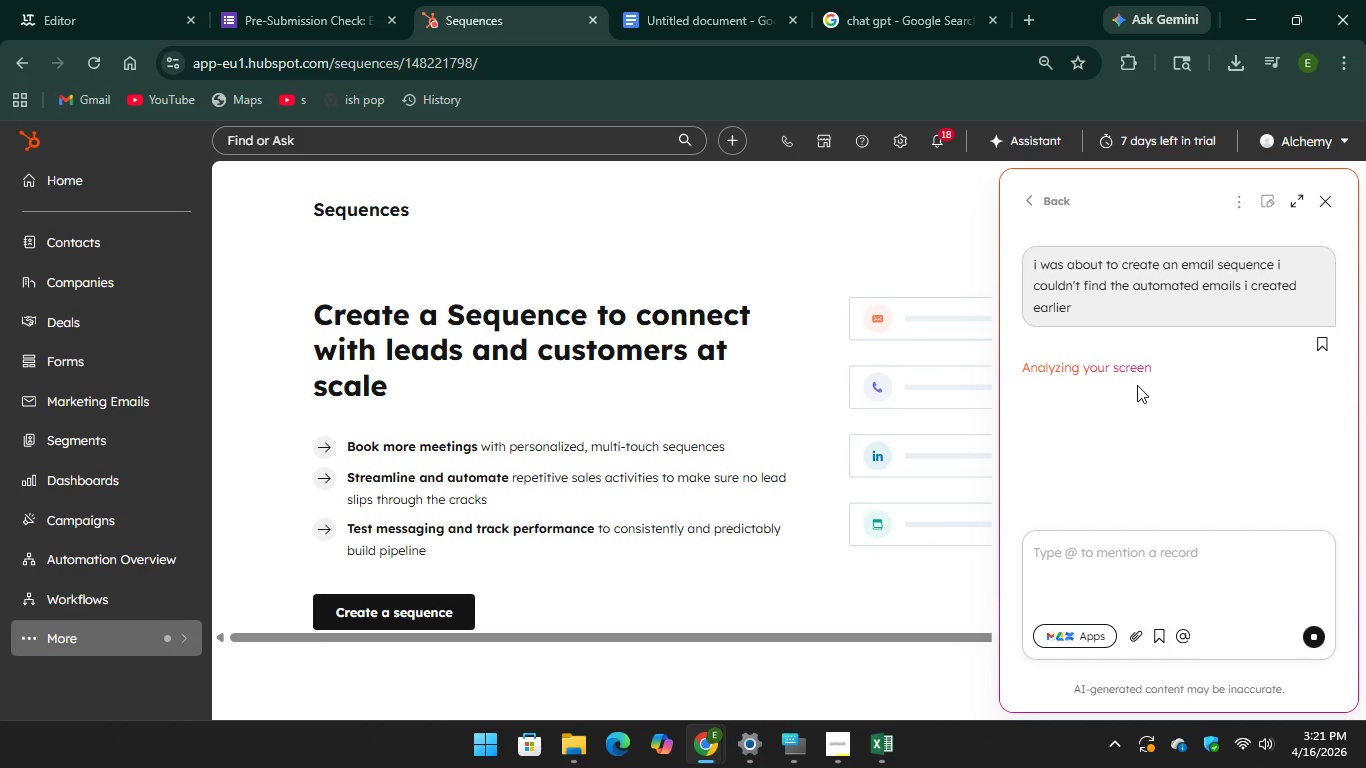 
left_click_drag(start_coordinate=[1090, 310], to_coordinate=[1024, 267])
 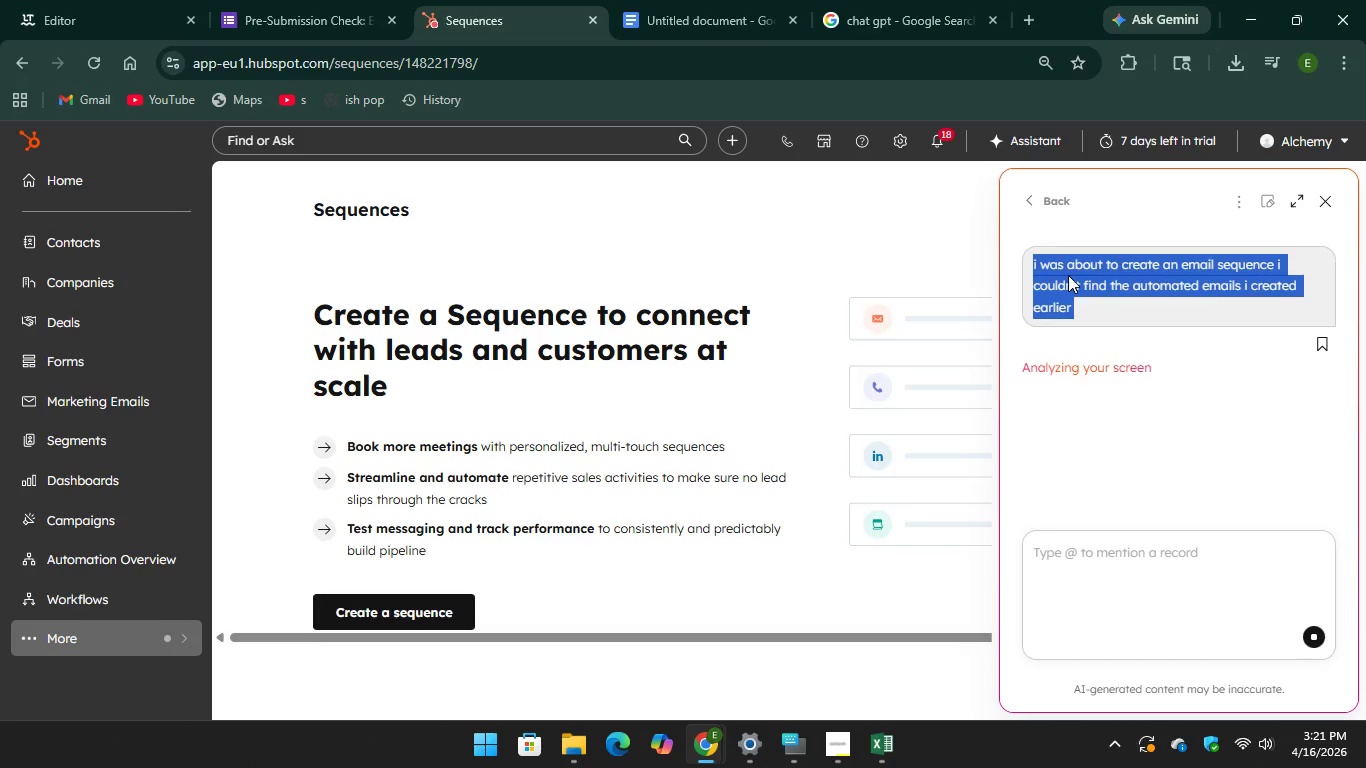 
right_click([1068, 275])
 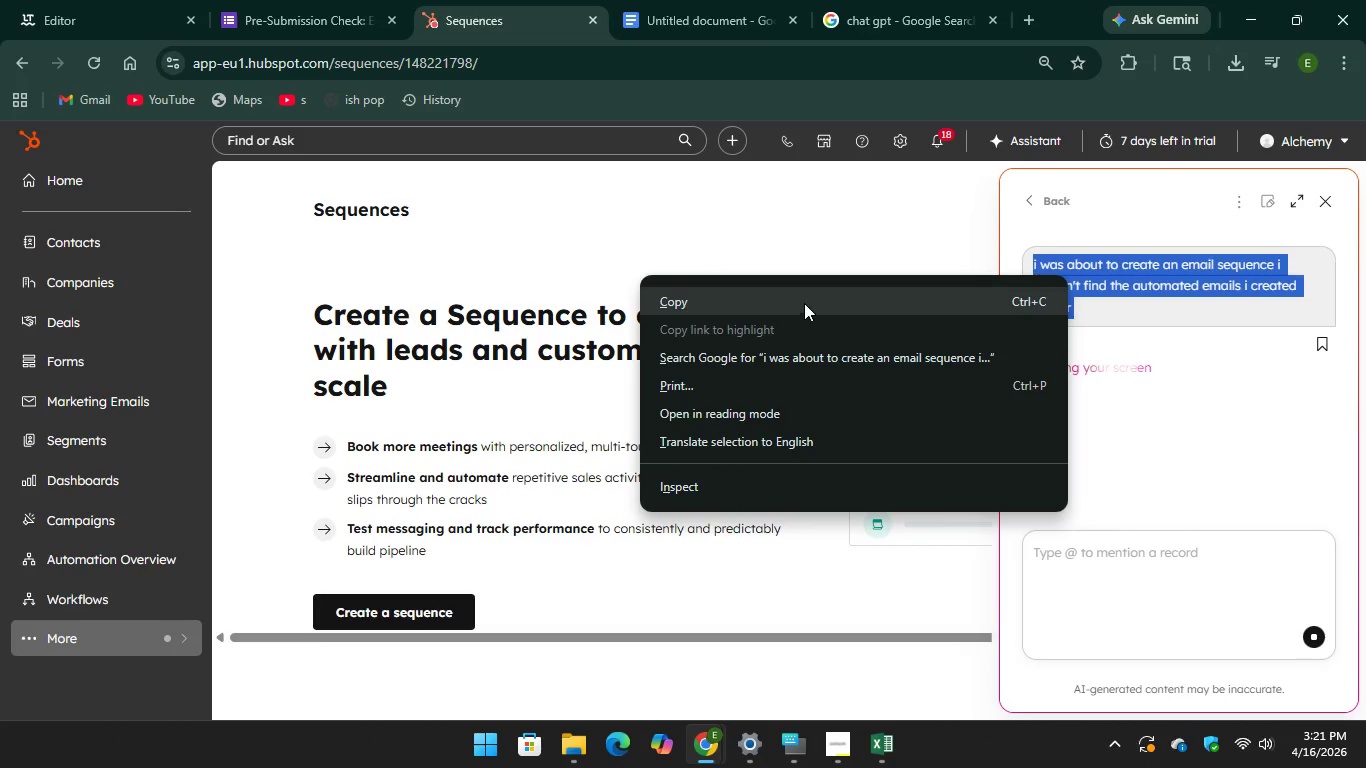 
left_click([800, 303])
 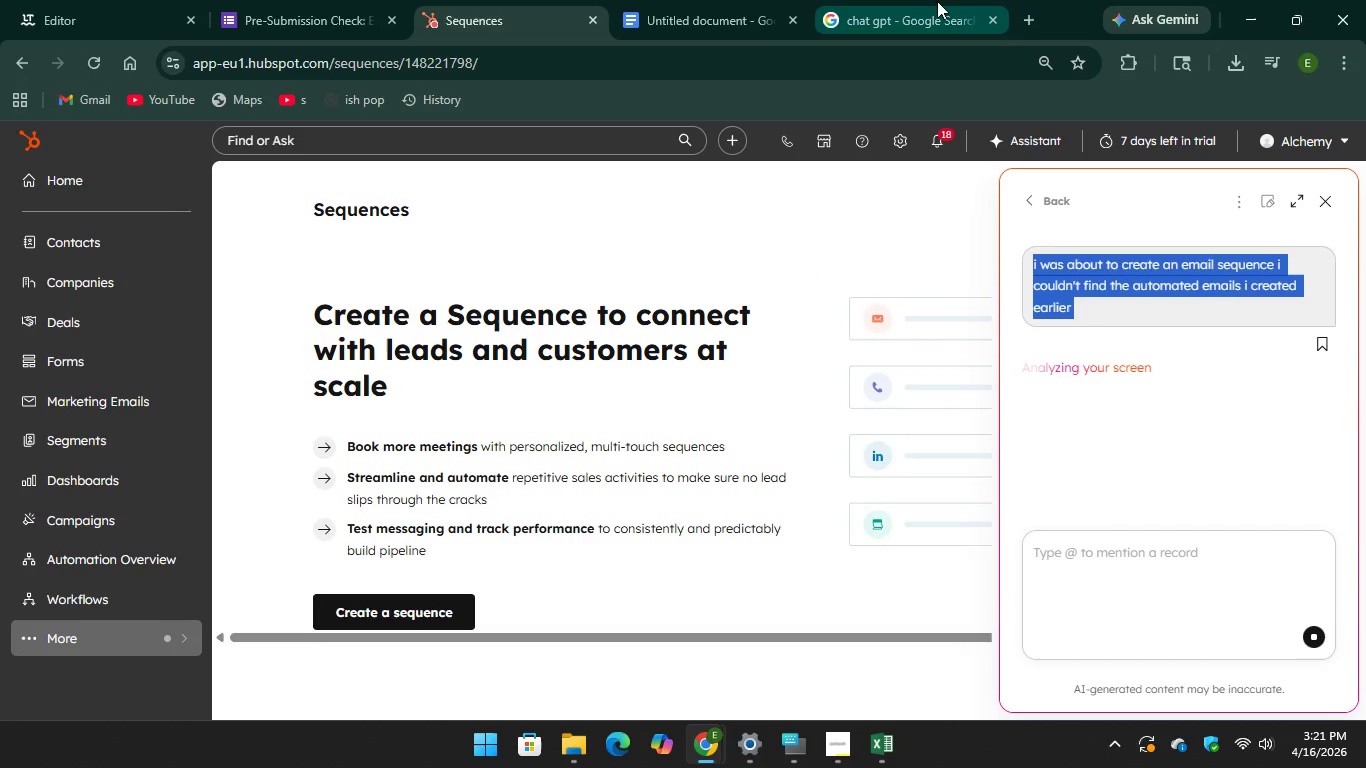 
left_click([927, 8])
 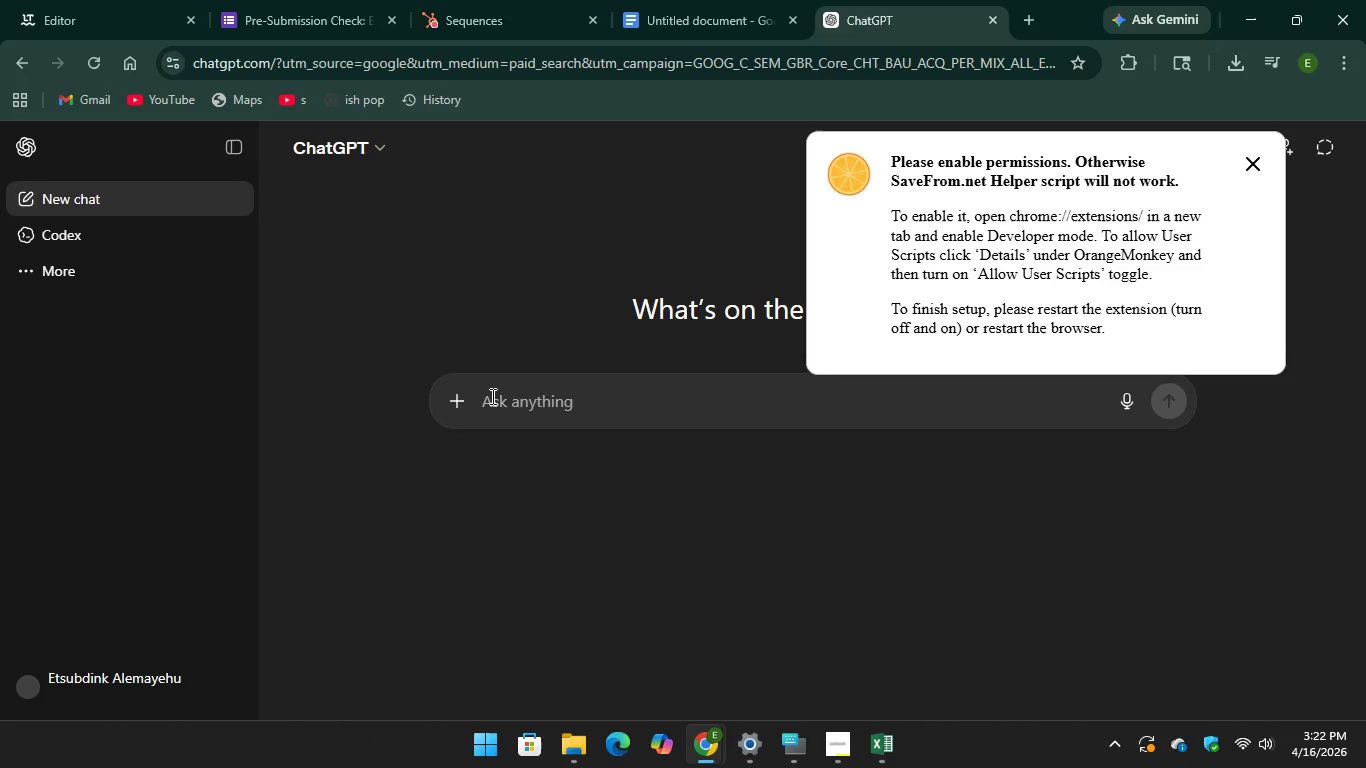 
wait(5.84)
 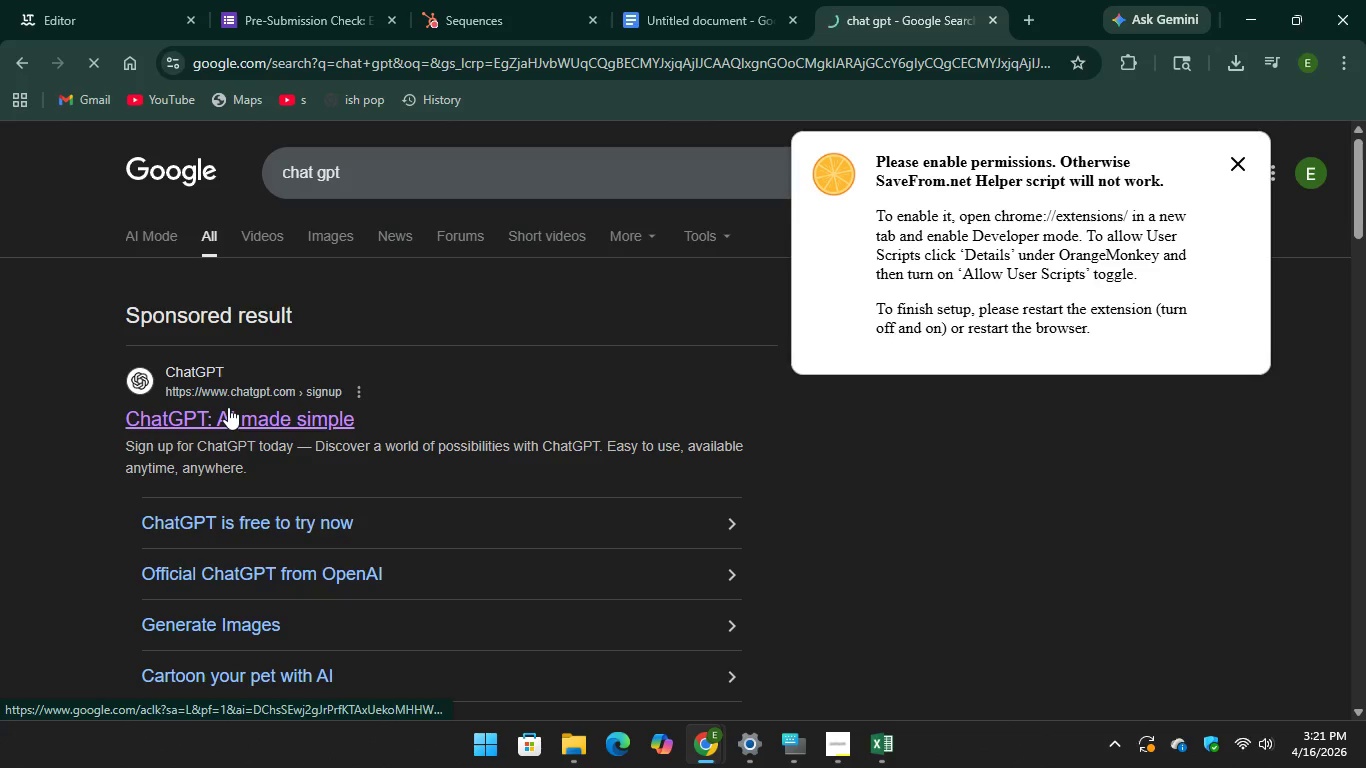 
right_click([485, 406])
 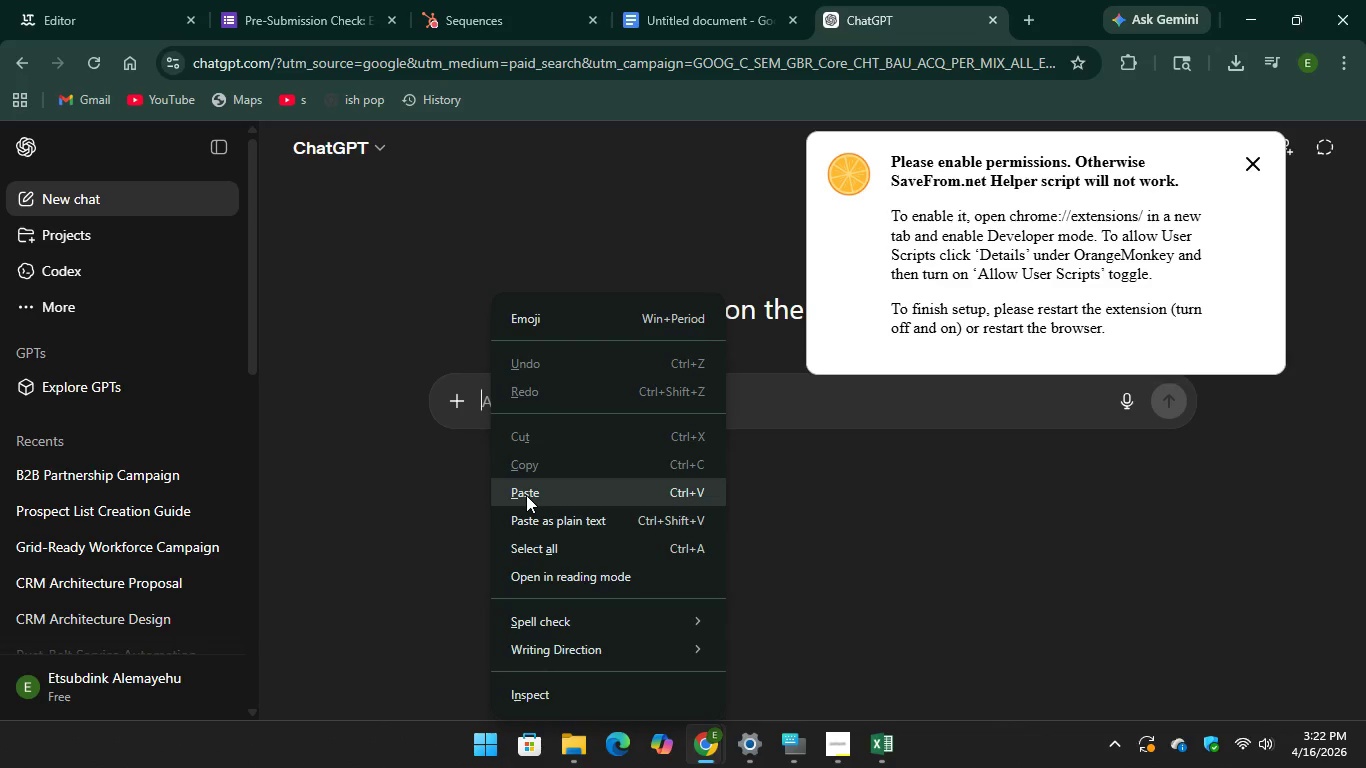 
left_click([526, 495])
 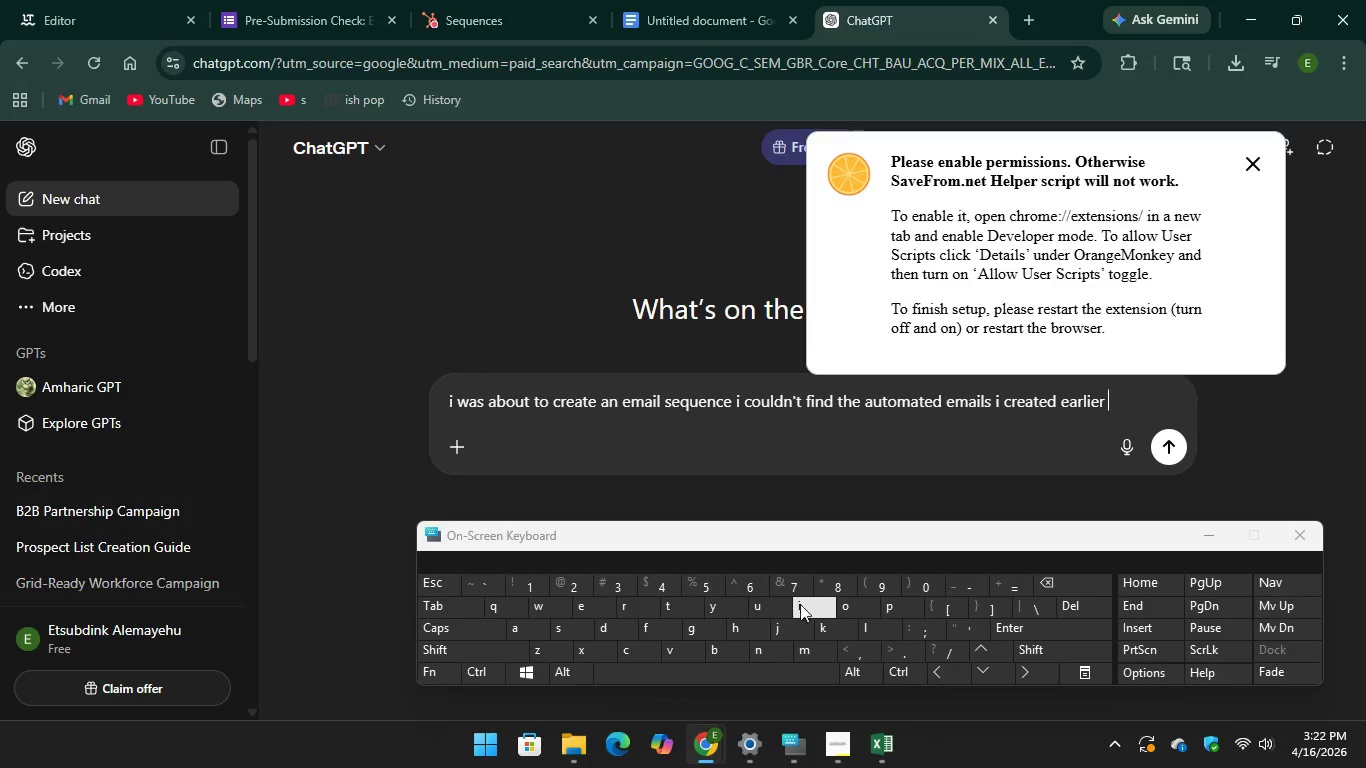 
type(hub)
 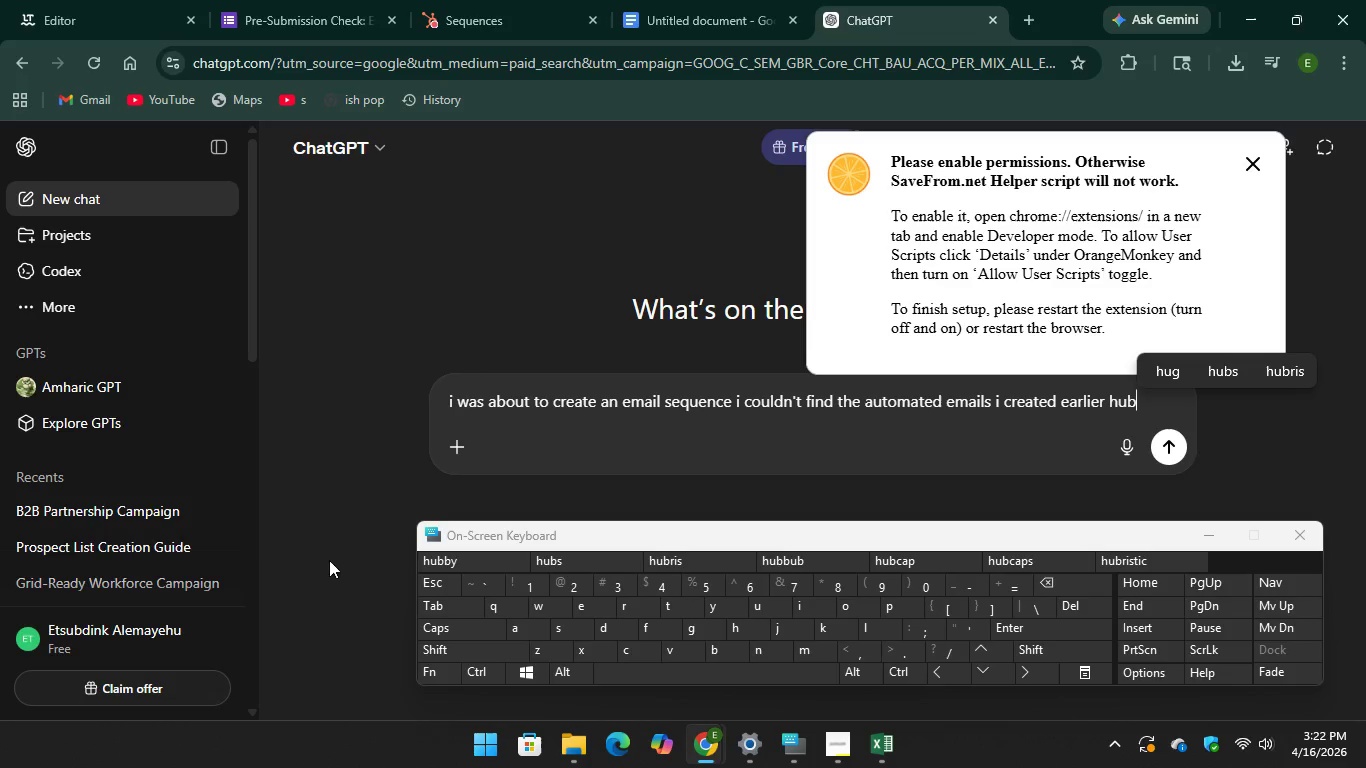 
left_click([124, 510])
 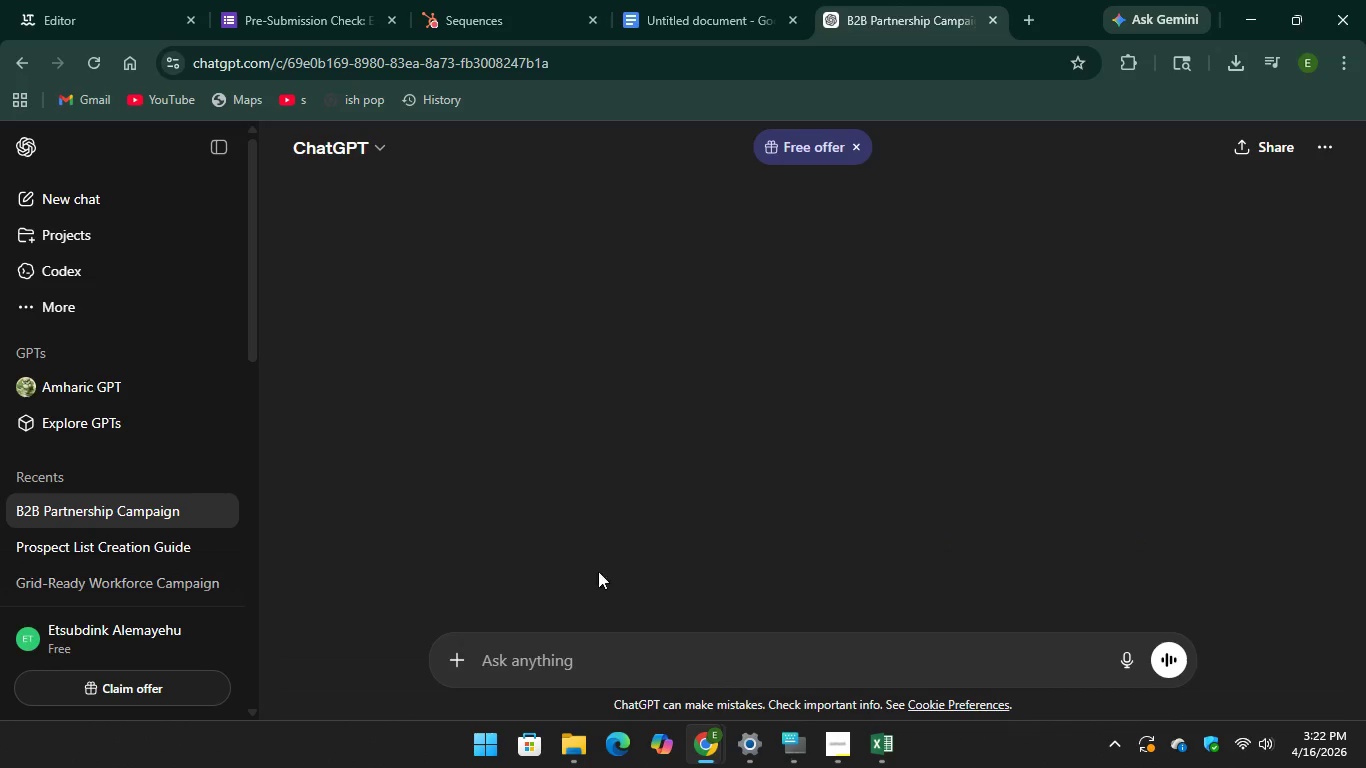 
right_click([504, 665])
 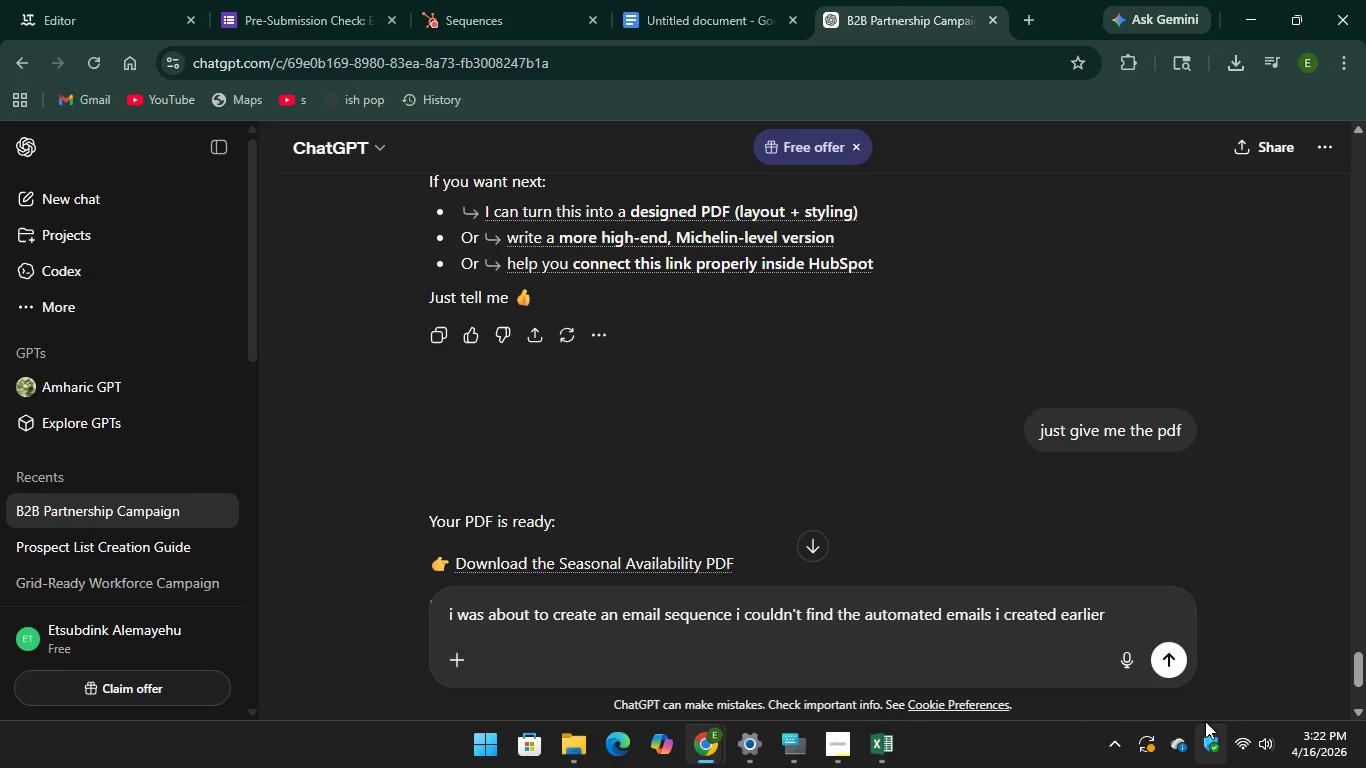 
left_click([1174, 668])
 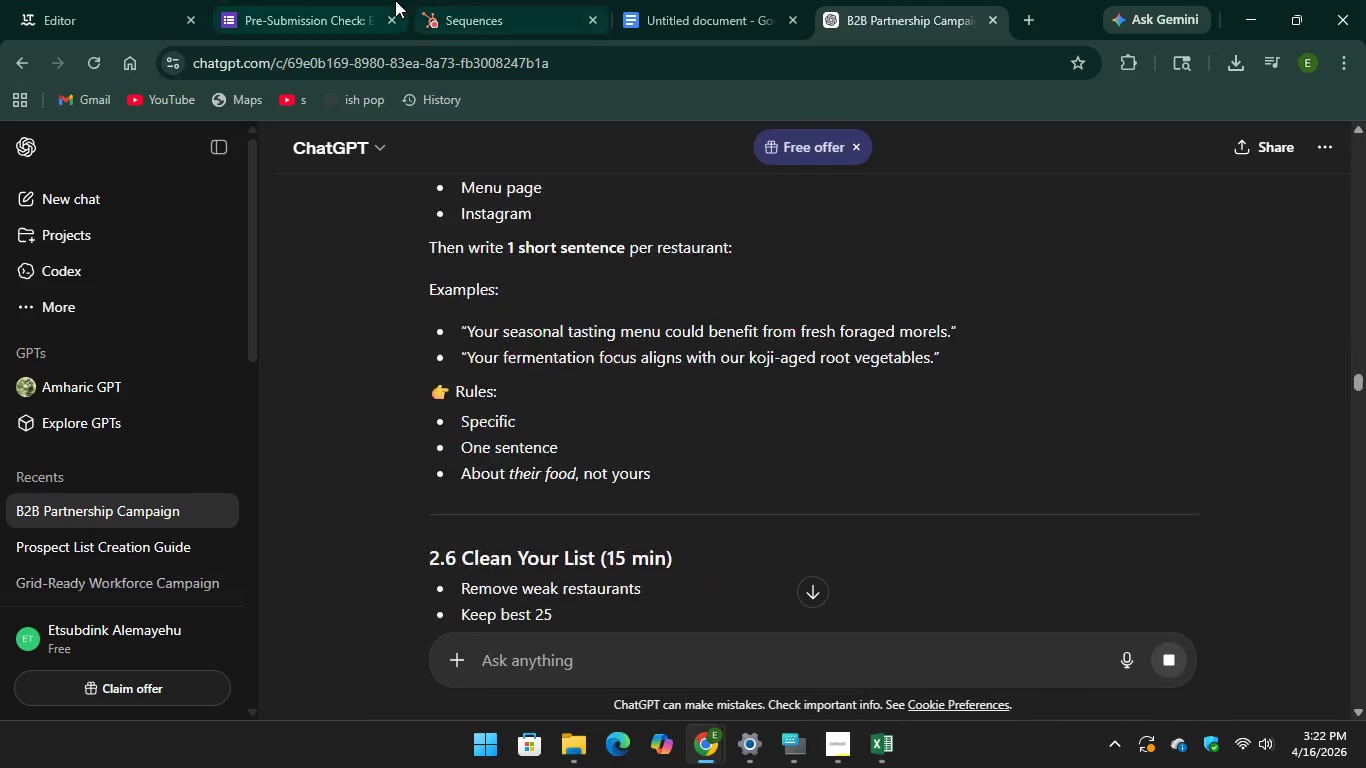 
left_click([476, 11])
 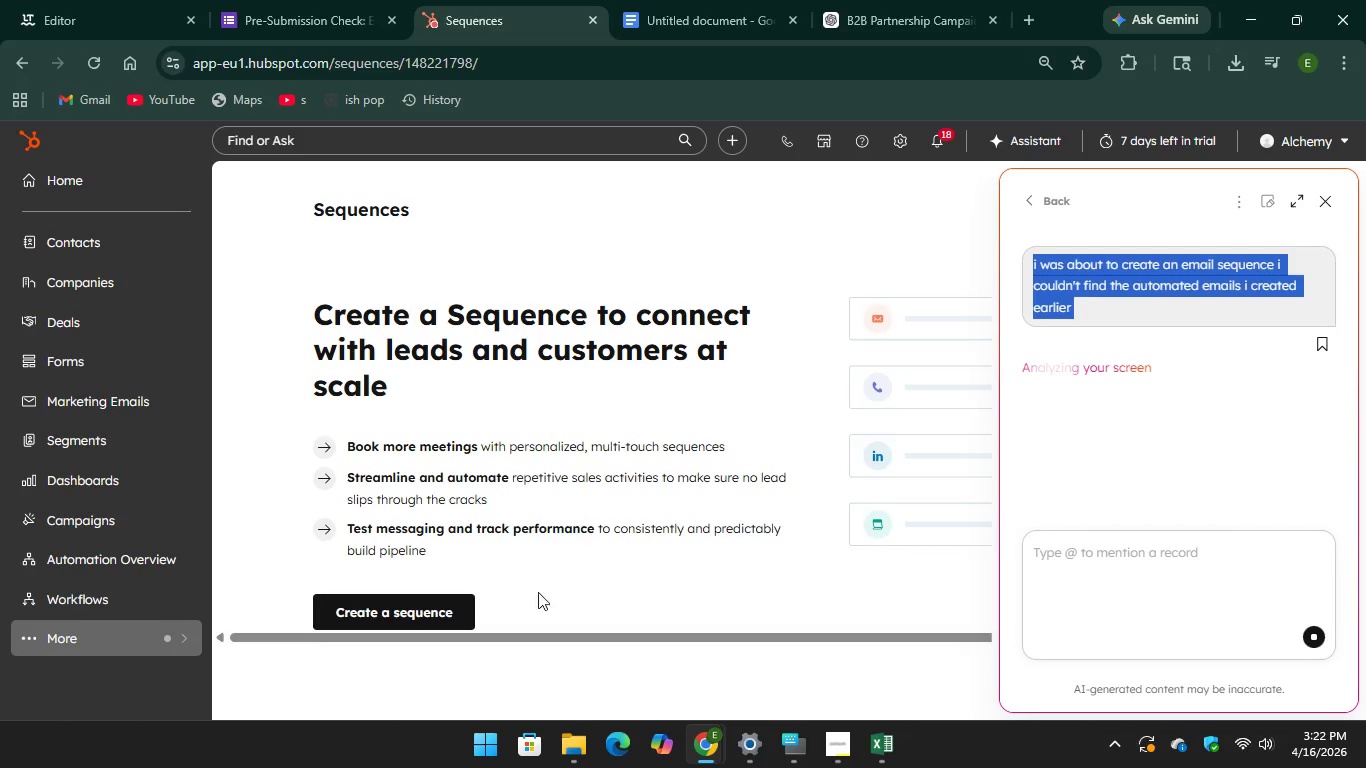 
wait(5.42)
 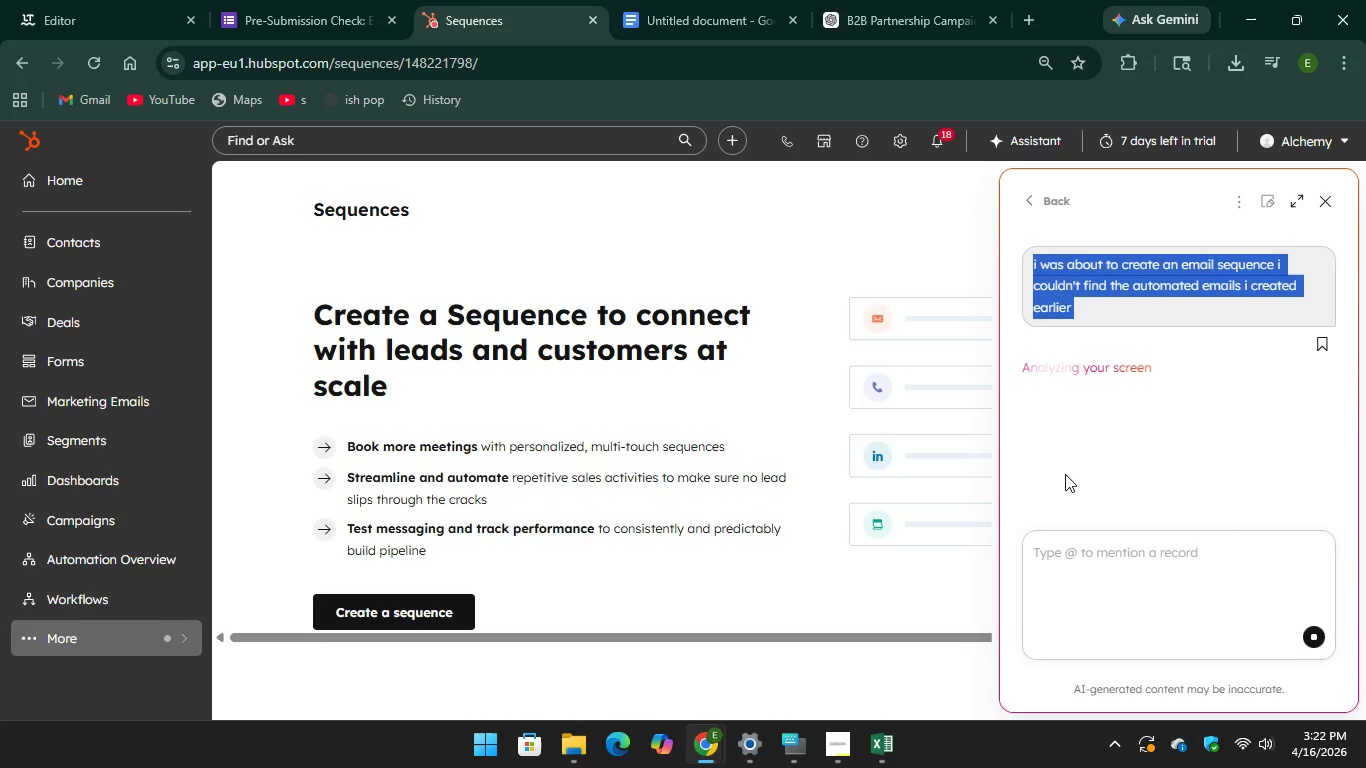 
scroll: coordinate [1123, 353], scroll_direction: up, amount: 2.0
 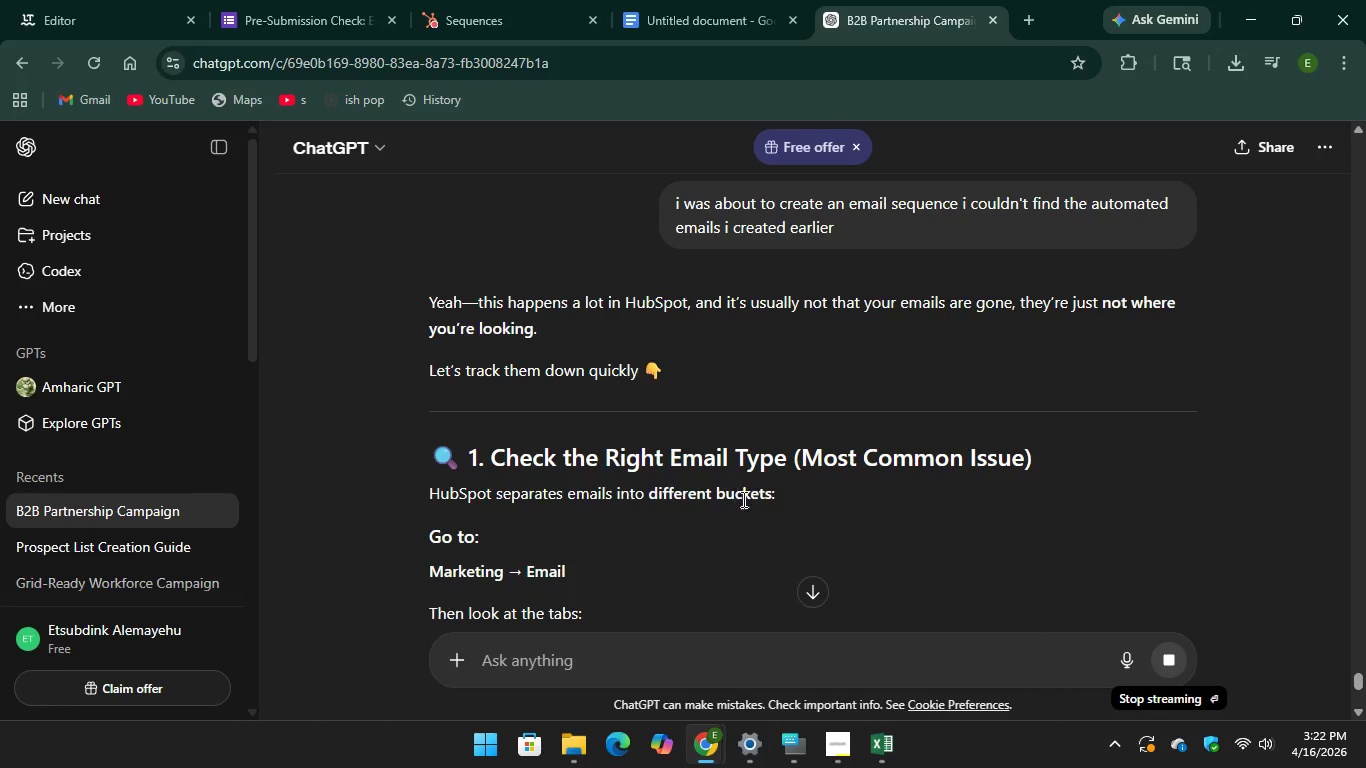 
scroll: coordinate [637, 451], scroll_direction: down, amount: 6.0
 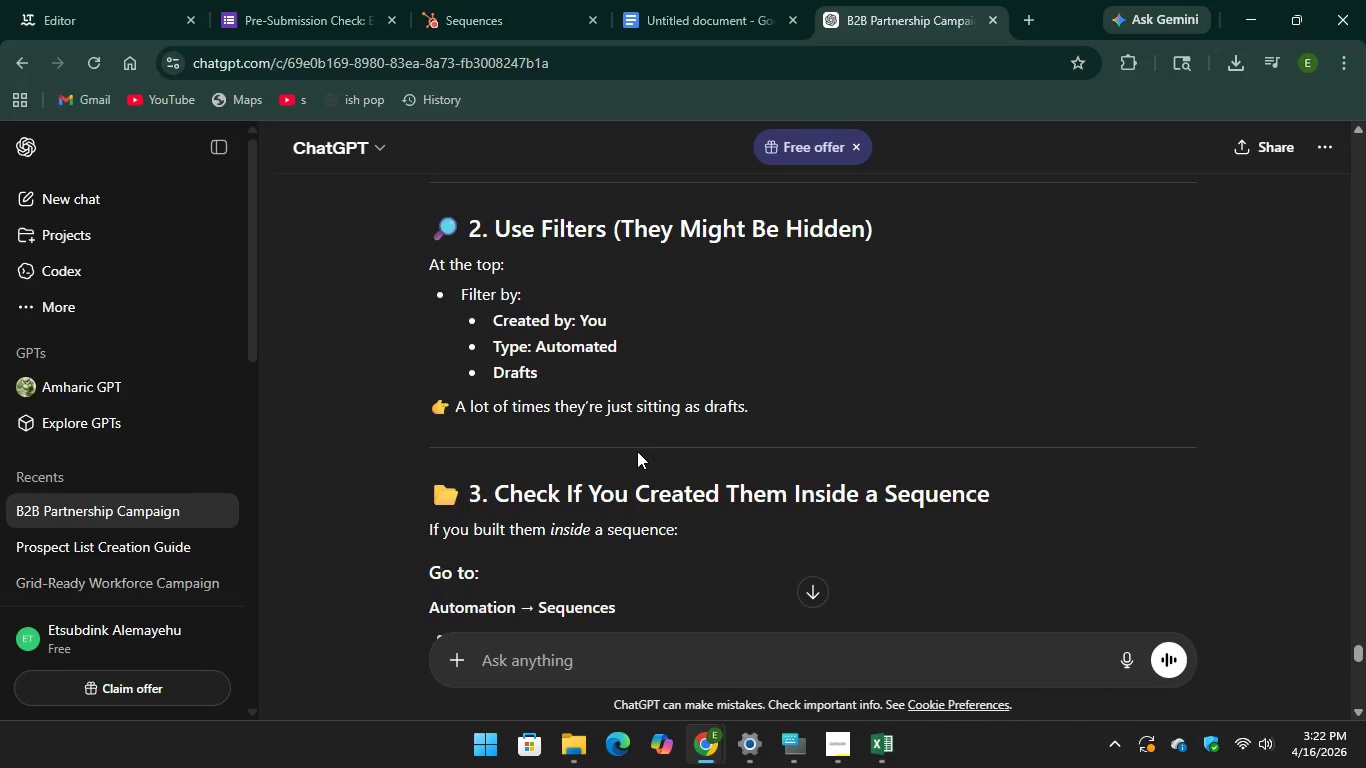 
scroll: coordinate [590, 510], scroll_direction: down, amount: 5.0
 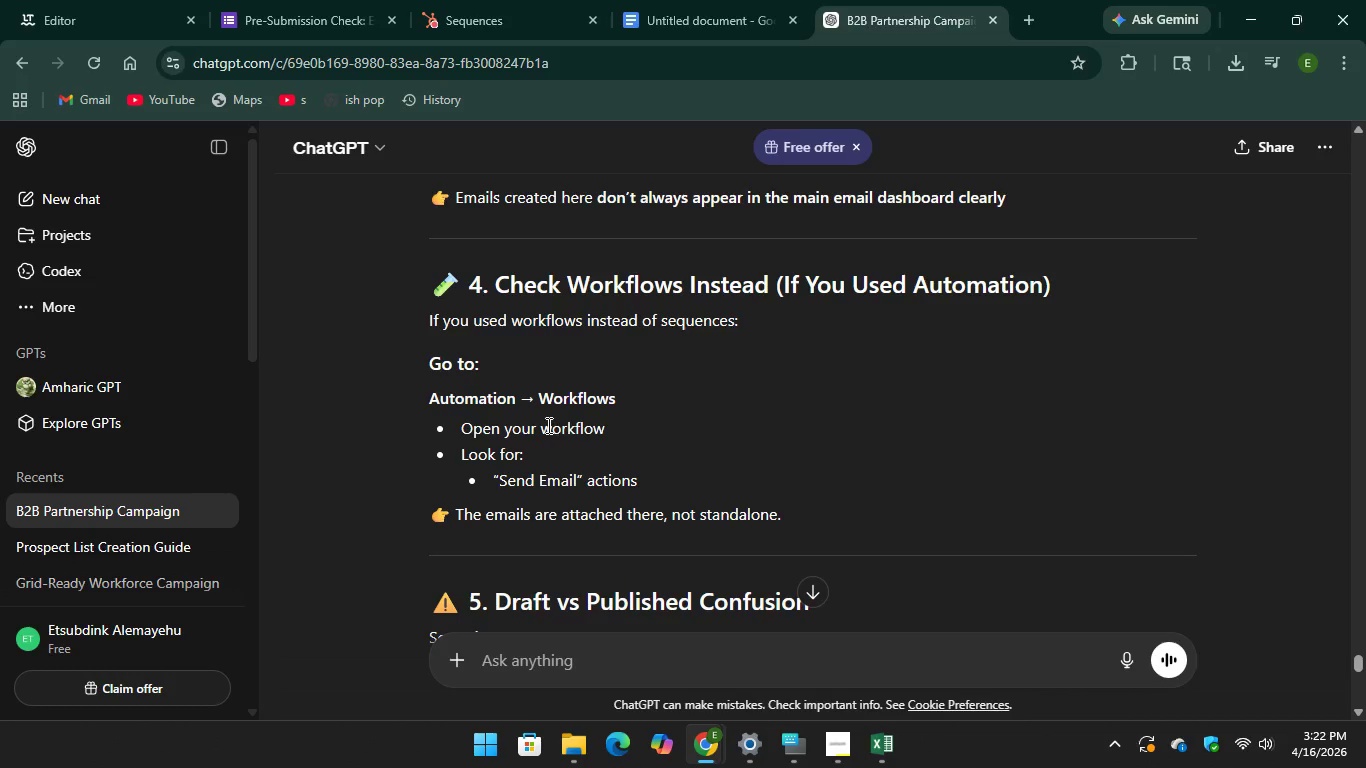 
scroll: coordinate [570, 449], scroll_direction: down, amount: 1.0
 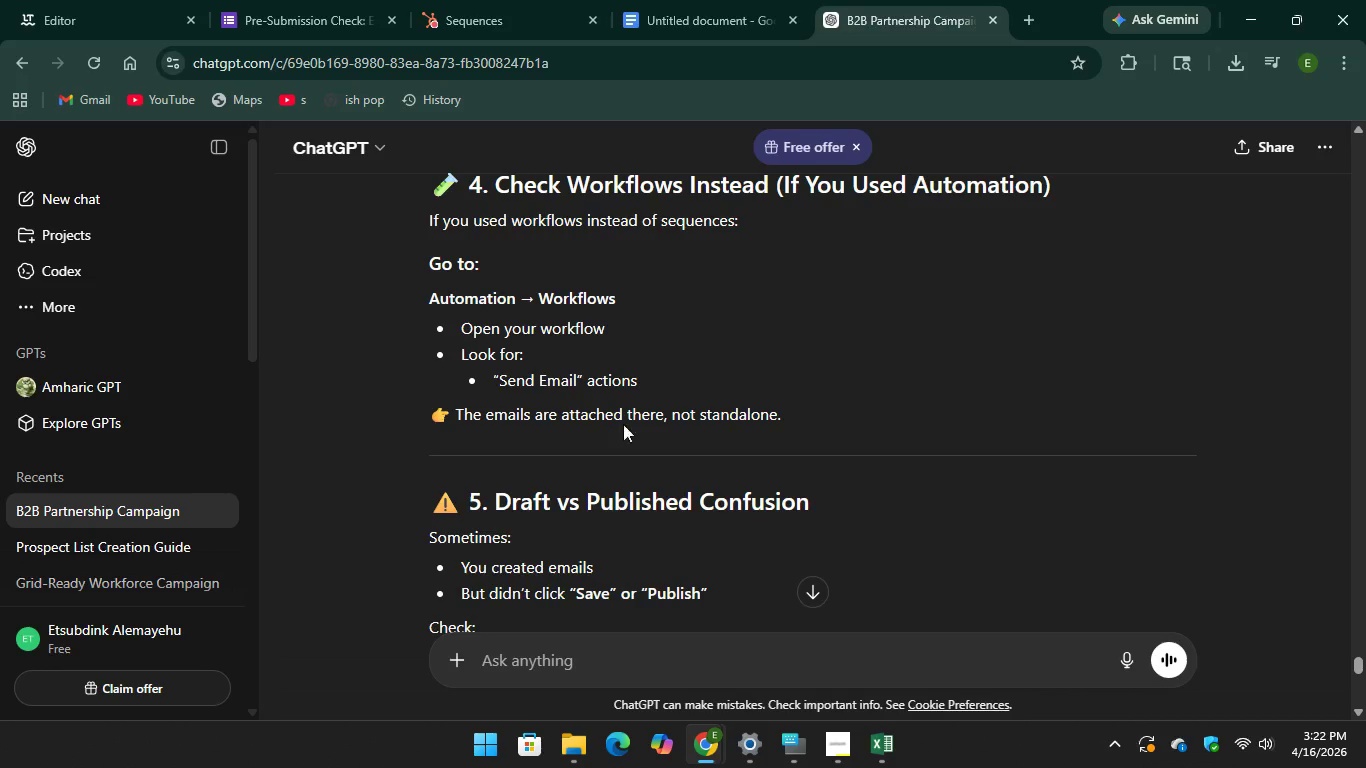 
wait(5.14)
 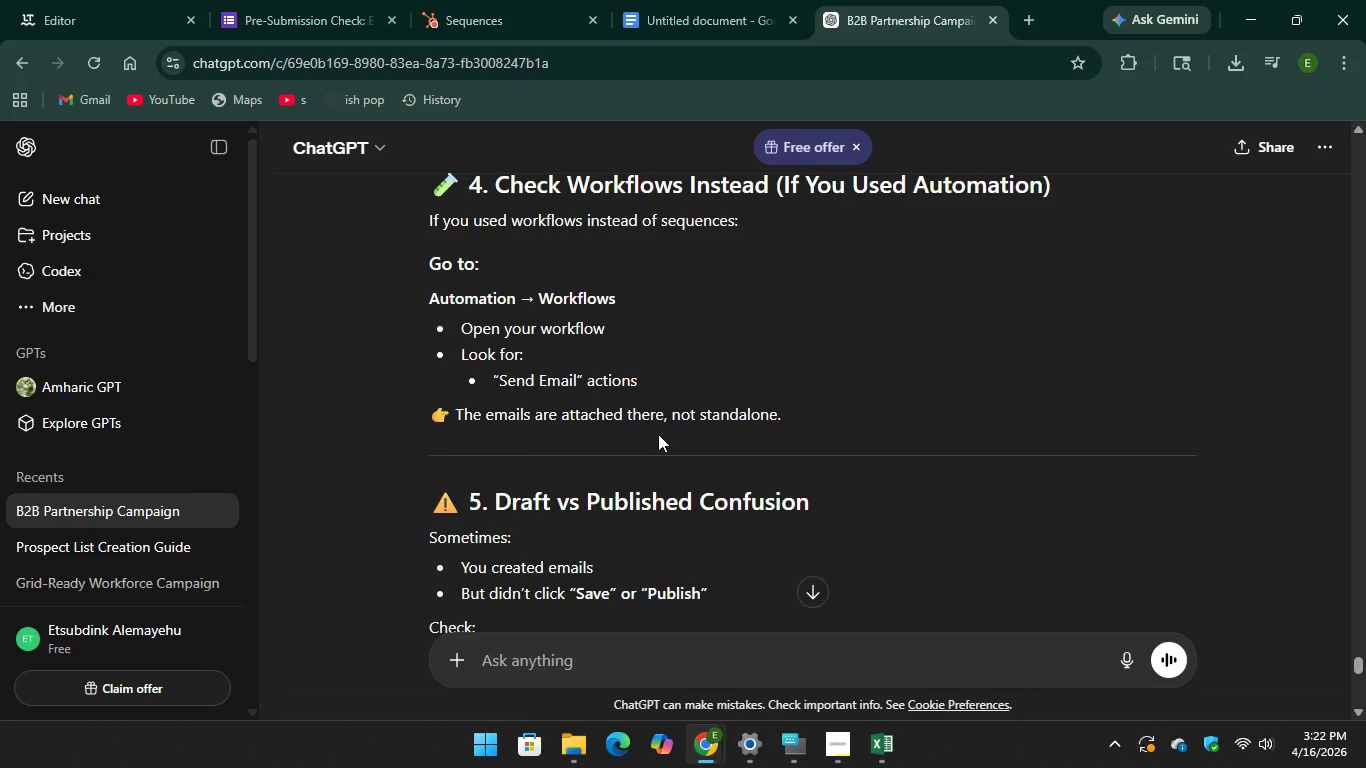 
scroll: coordinate [687, 469], scroll_direction: down, amount: 1.0
 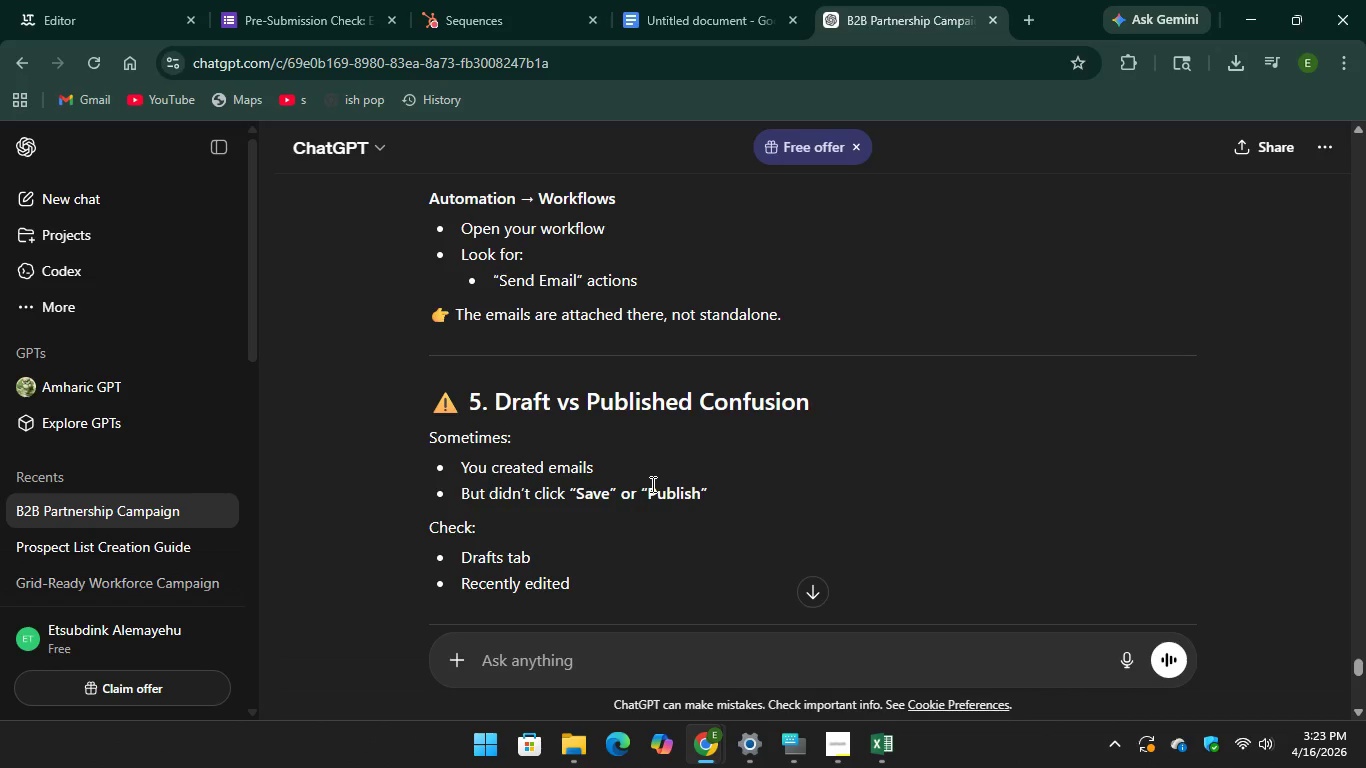 
wait(5.06)
 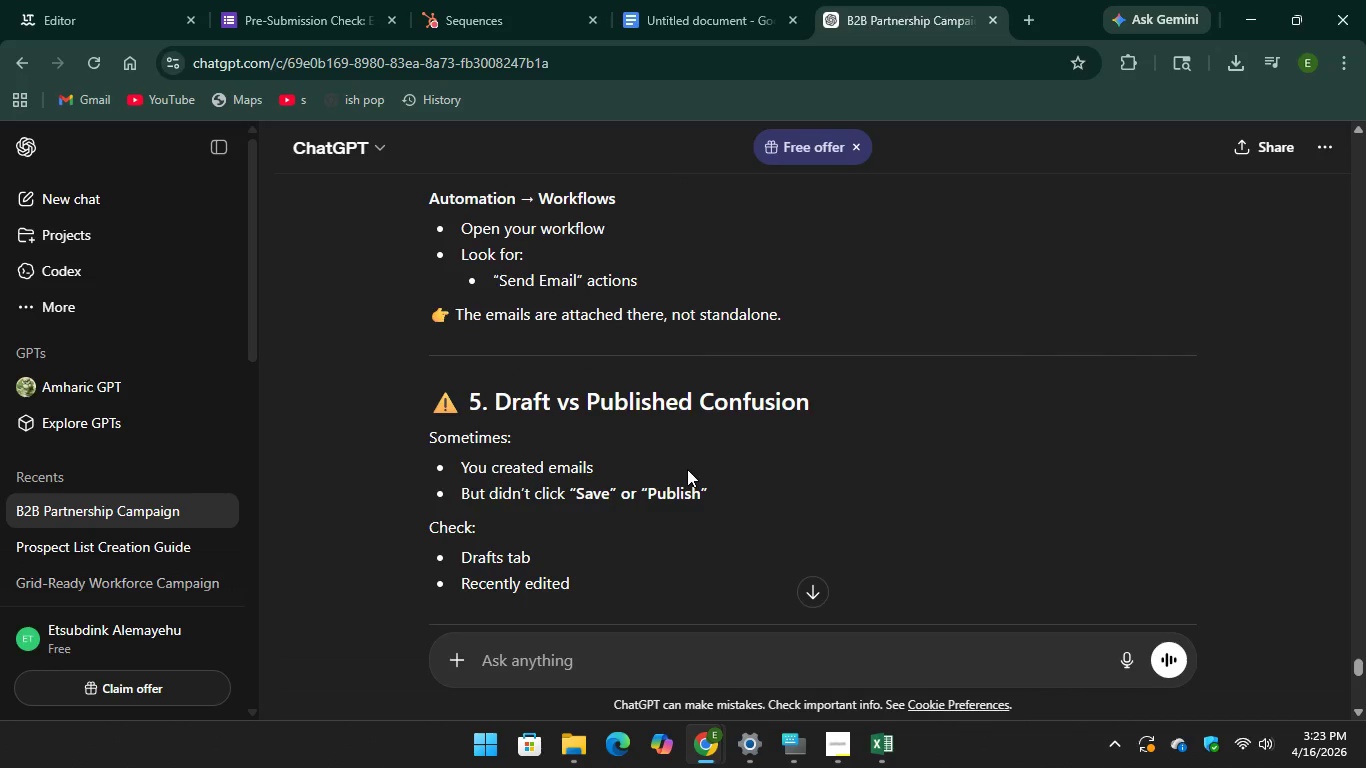 
scroll: coordinate [523, 557], scroll_direction: down, amount: 4.0
 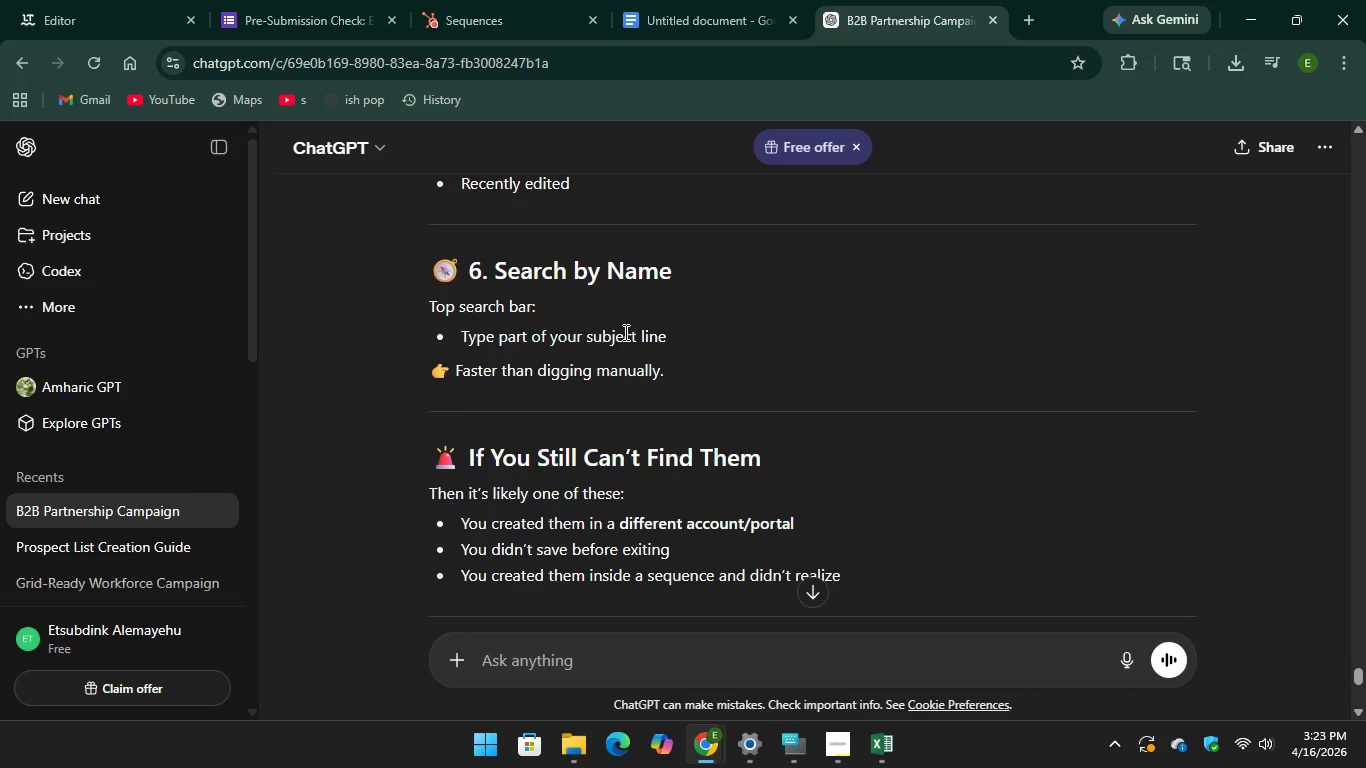 
left_click([426, 6])
 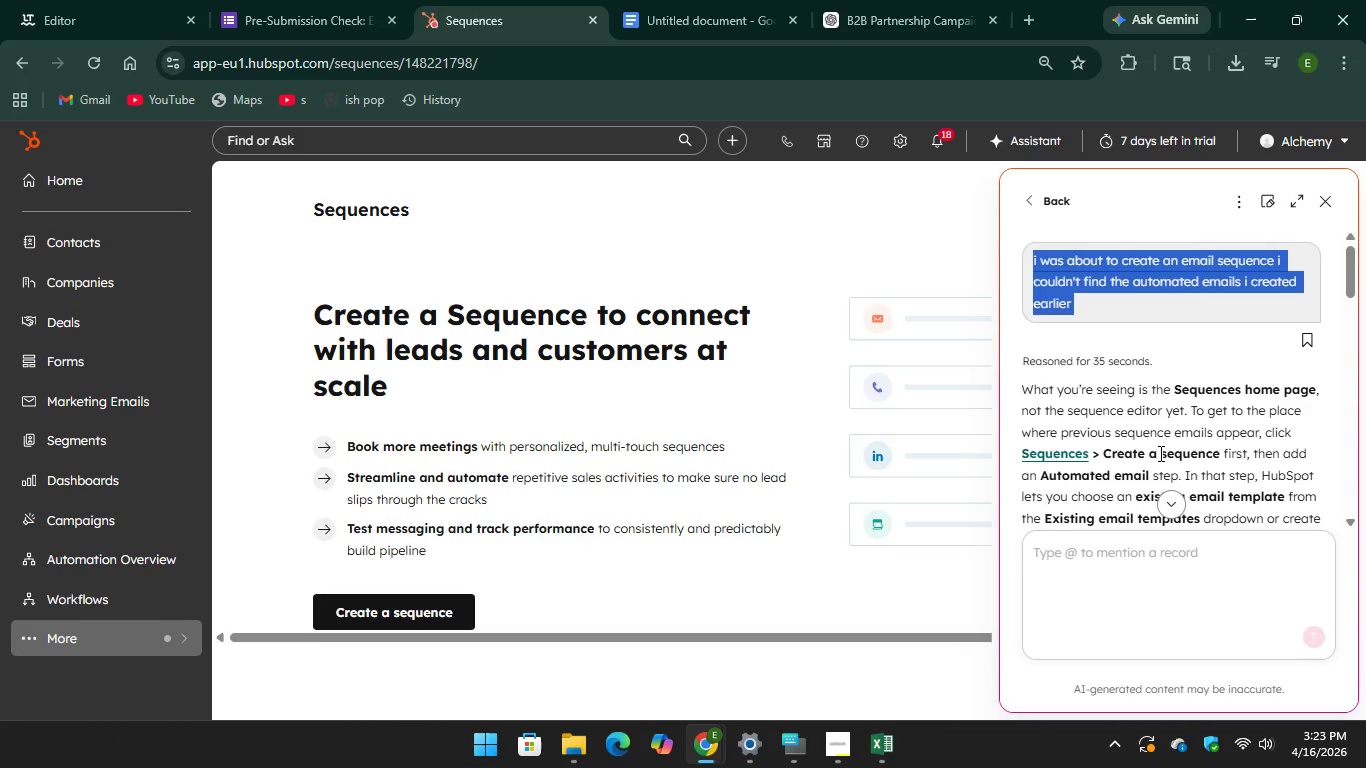 
scroll: coordinate [1159, 453], scroll_direction: down, amount: 1.0
 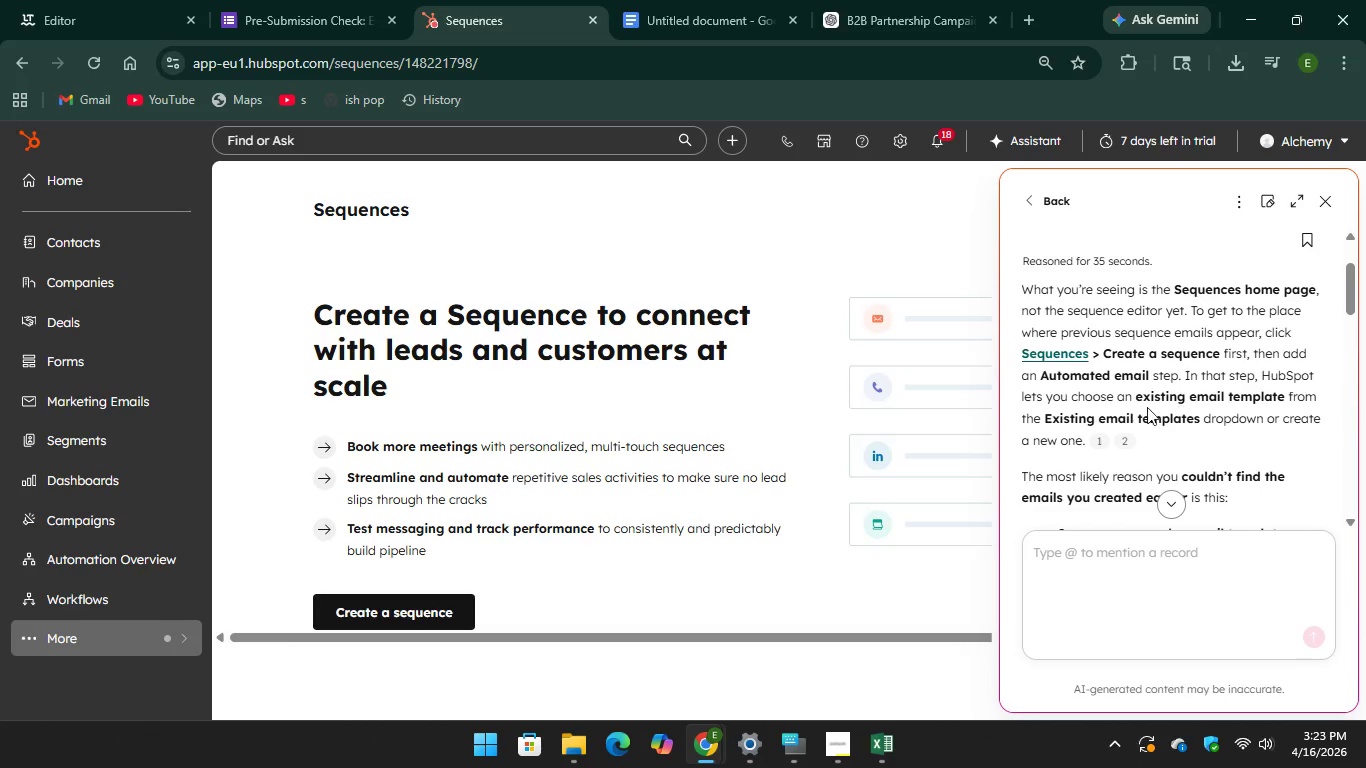 
wait(5.67)
 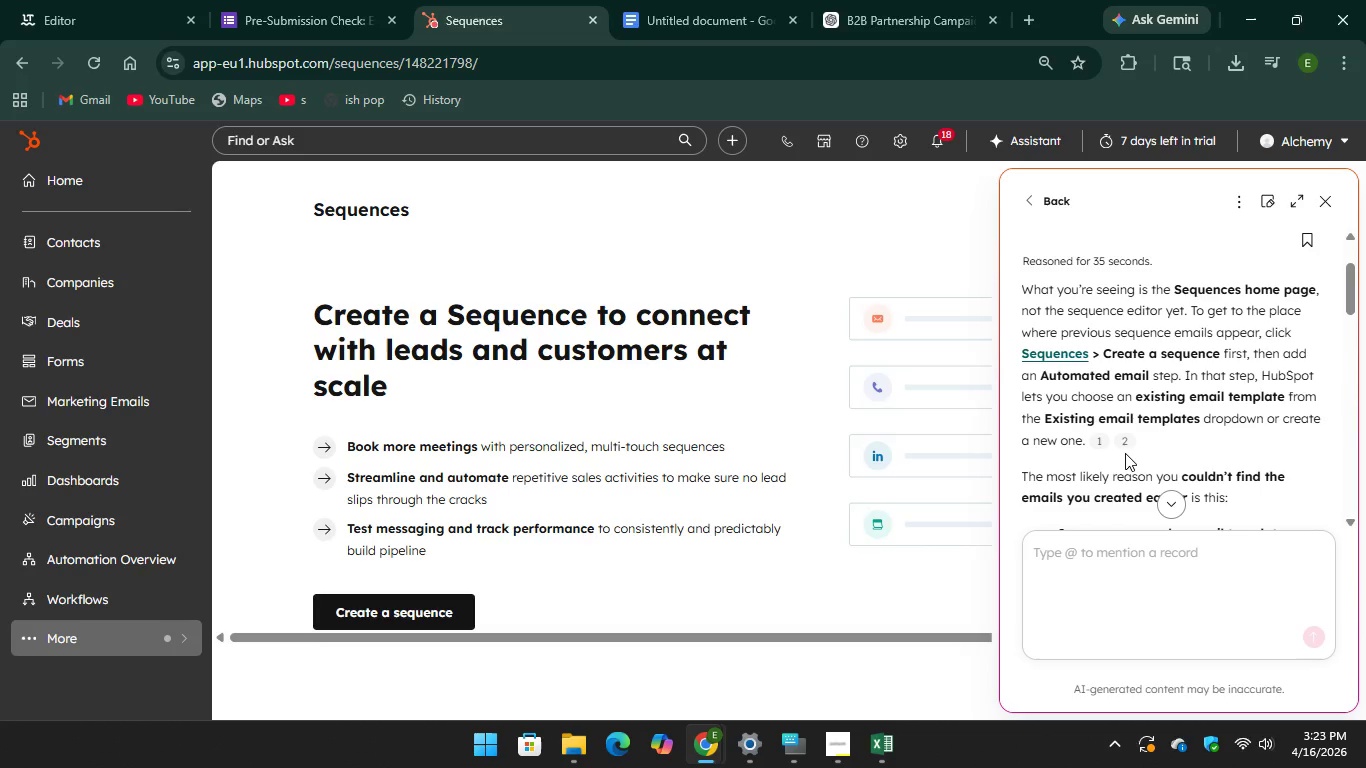 
left_click([439, 617])
 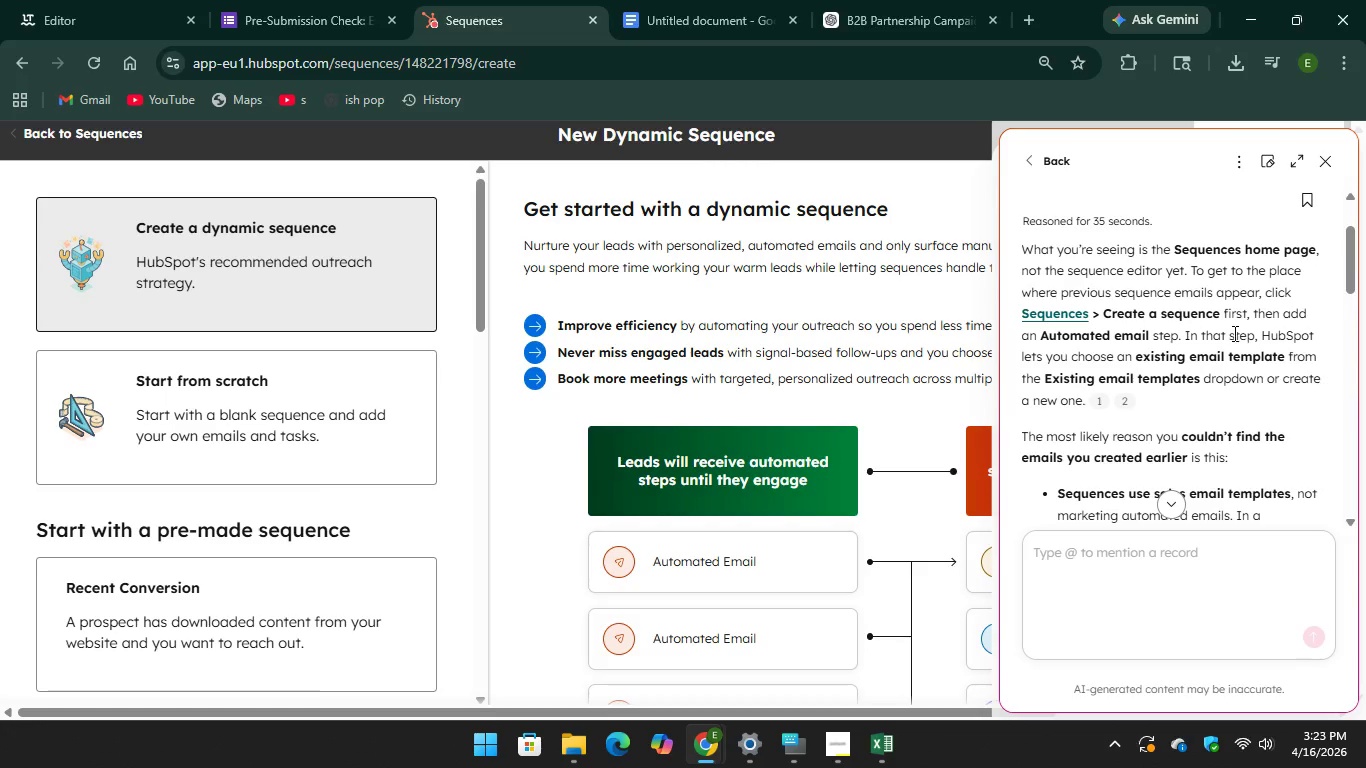 
wait(6.97)
 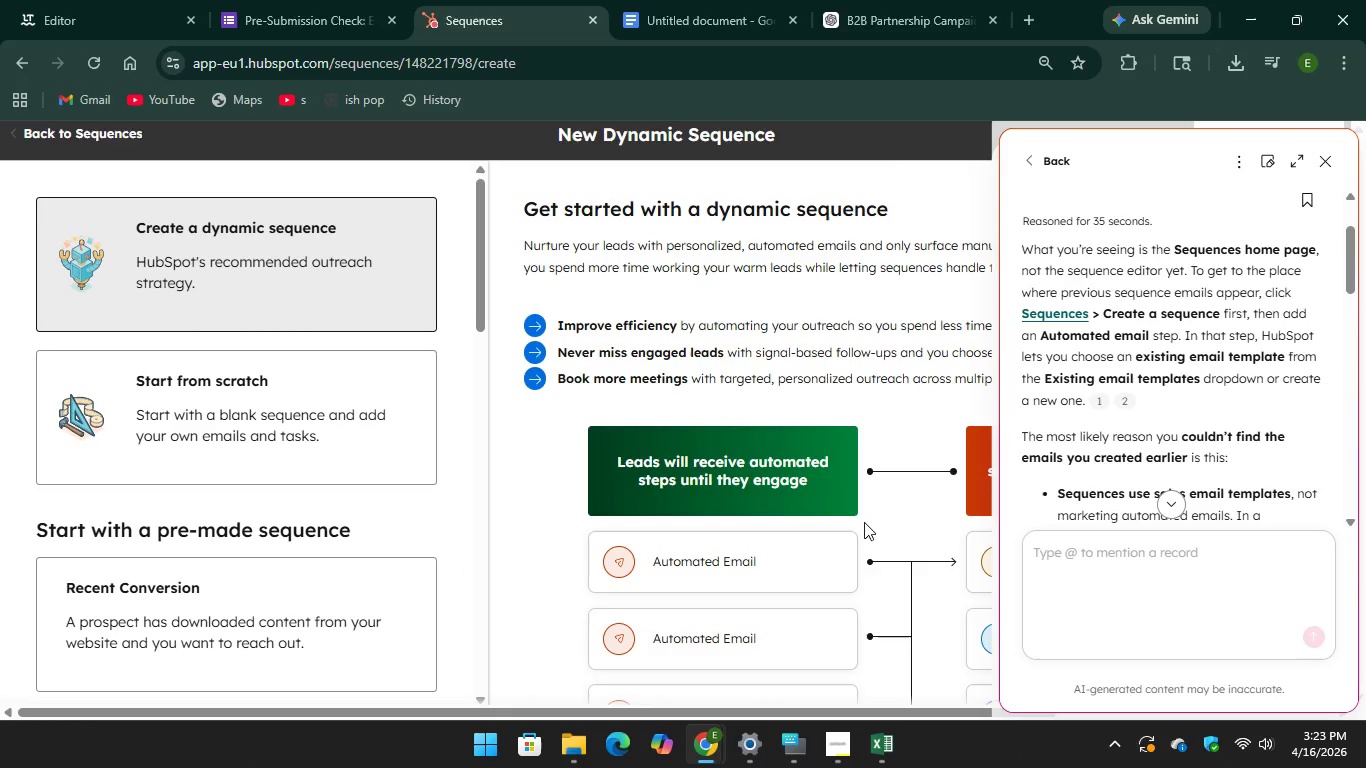 
scroll: coordinate [844, 371], scroll_direction: up, amount: 3.0
 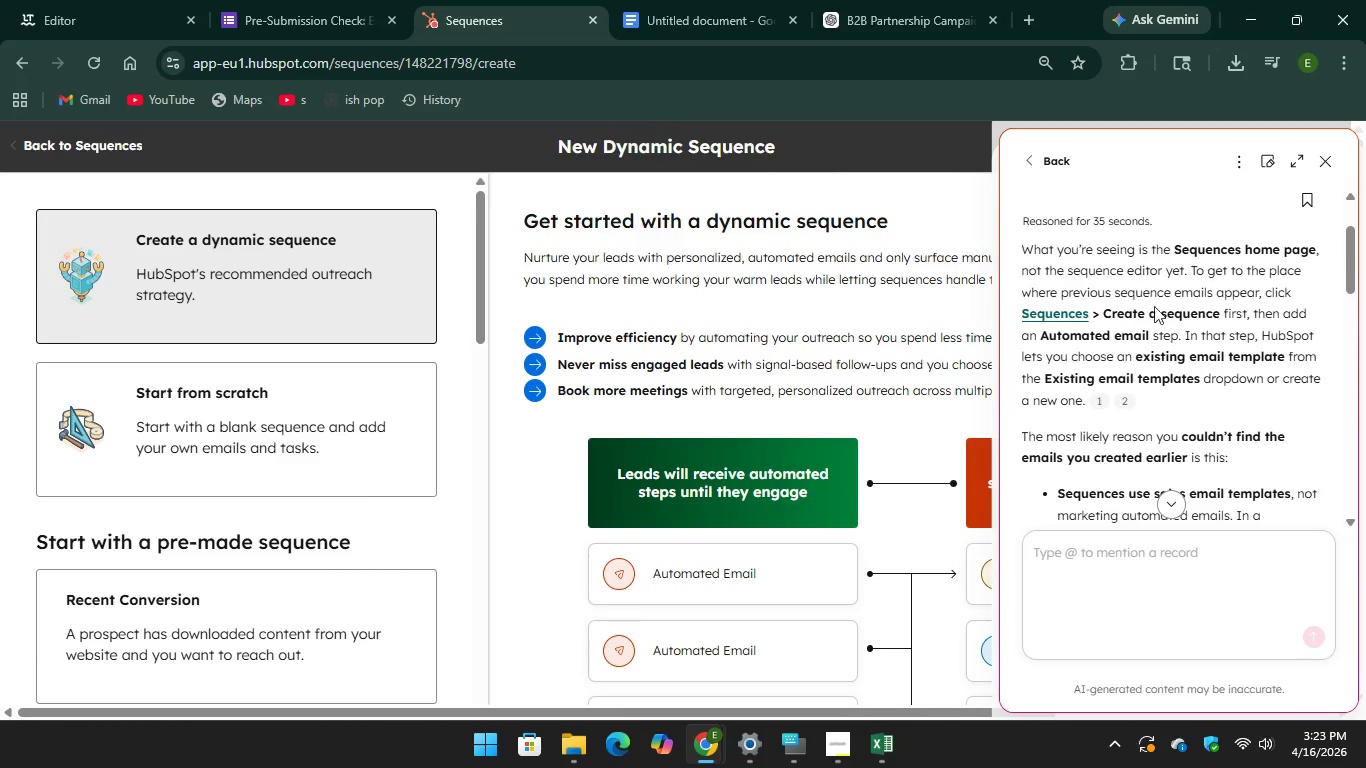 
scroll: coordinate [1170, 348], scroll_direction: down, amount: 1.0
 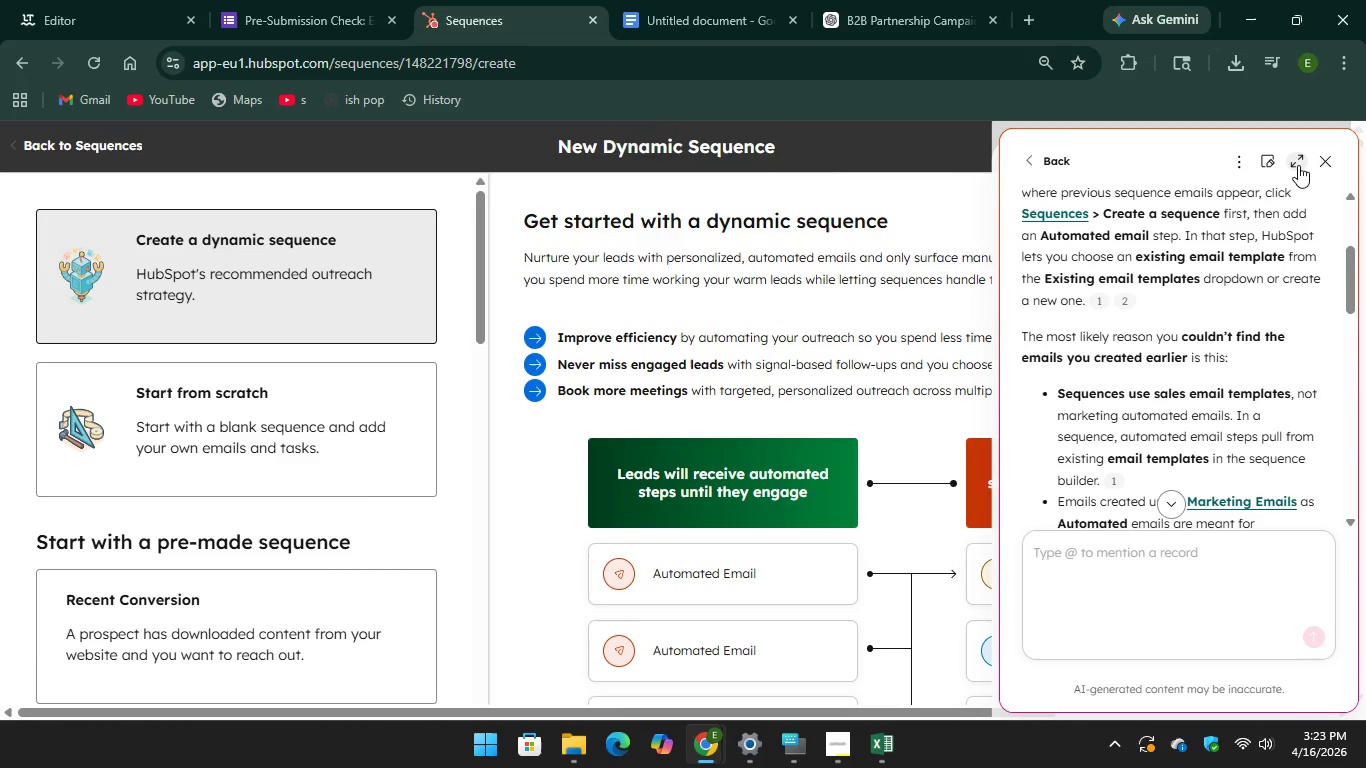 
left_click([1298, 166])
 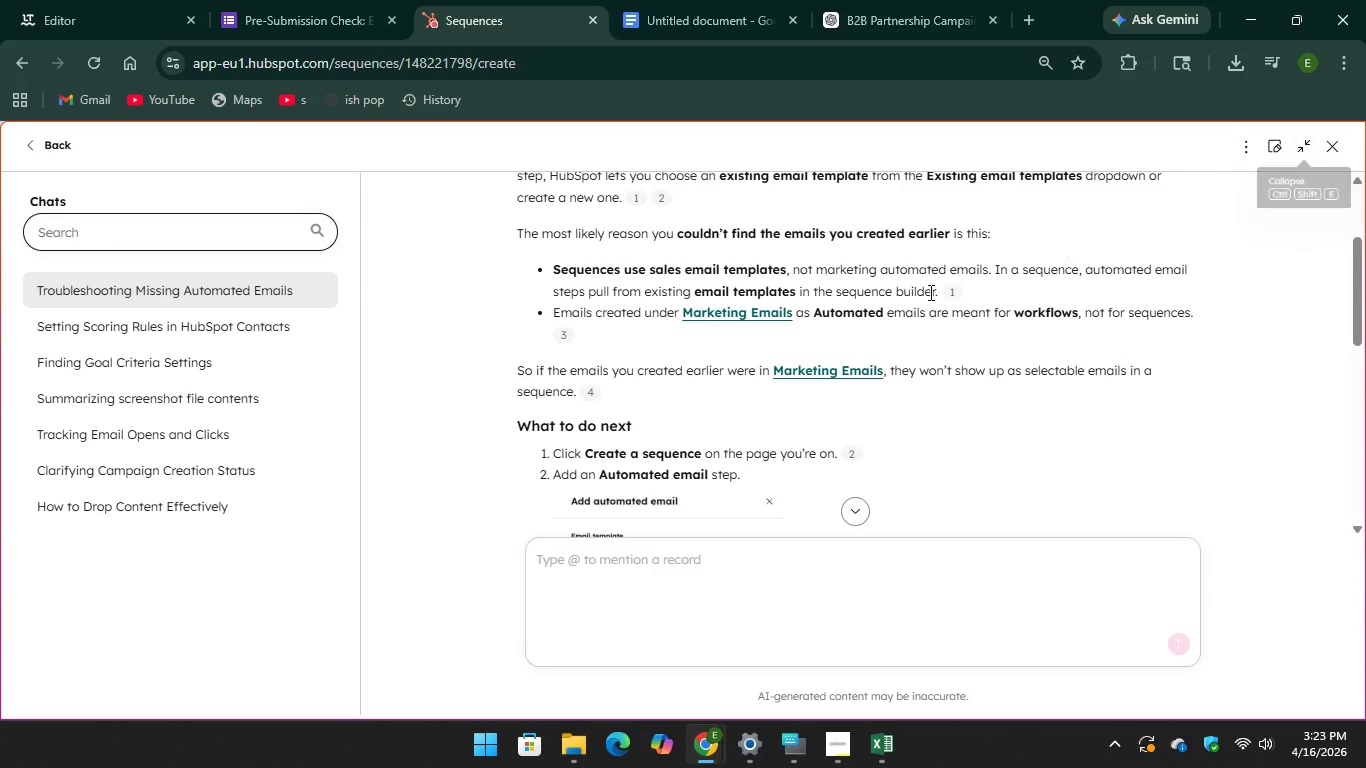 
scroll: coordinate [724, 396], scroll_direction: down, amount: 5.0
 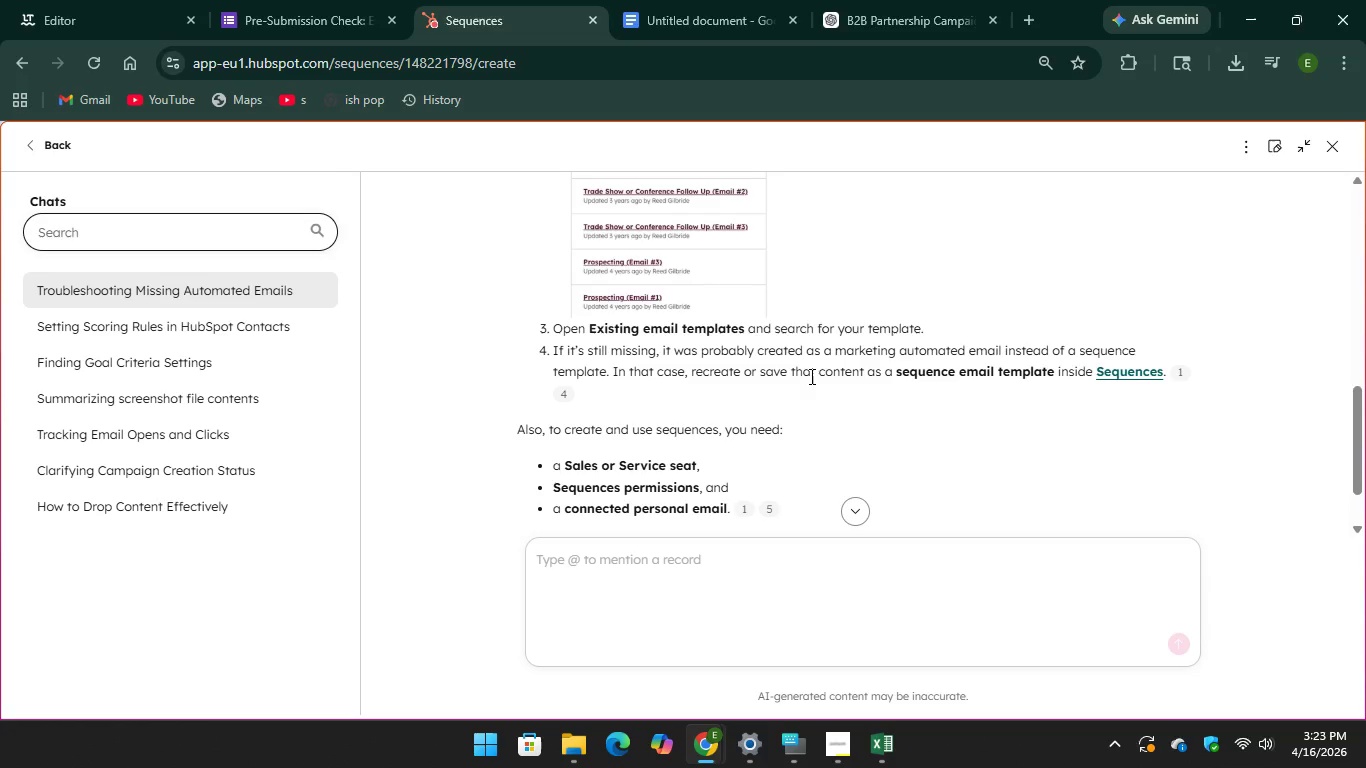 
wait(11.89)
 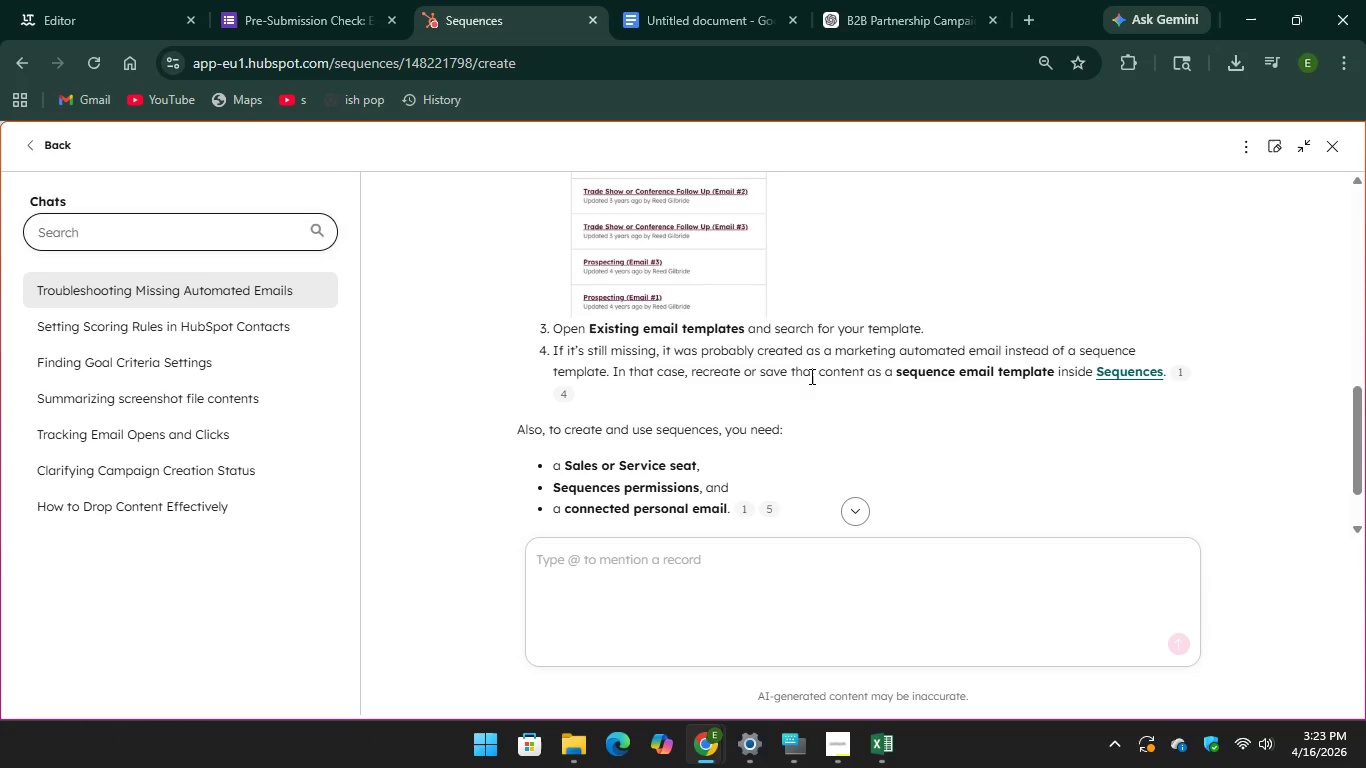 
scroll: coordinate [905, 412], scroll_direction: down, amount: 1.0
 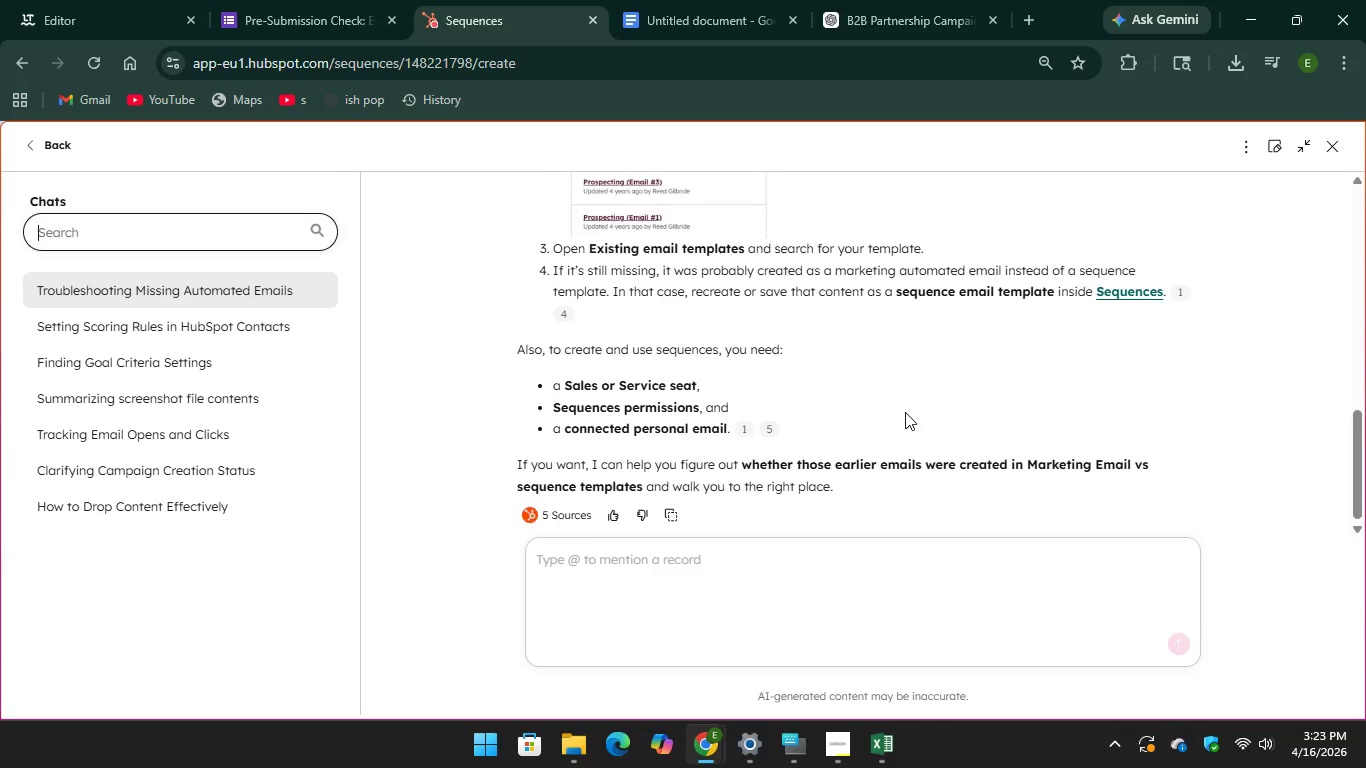 
scroll: coordinate [905, 412], scroll_direction: up, amount: 1.0
 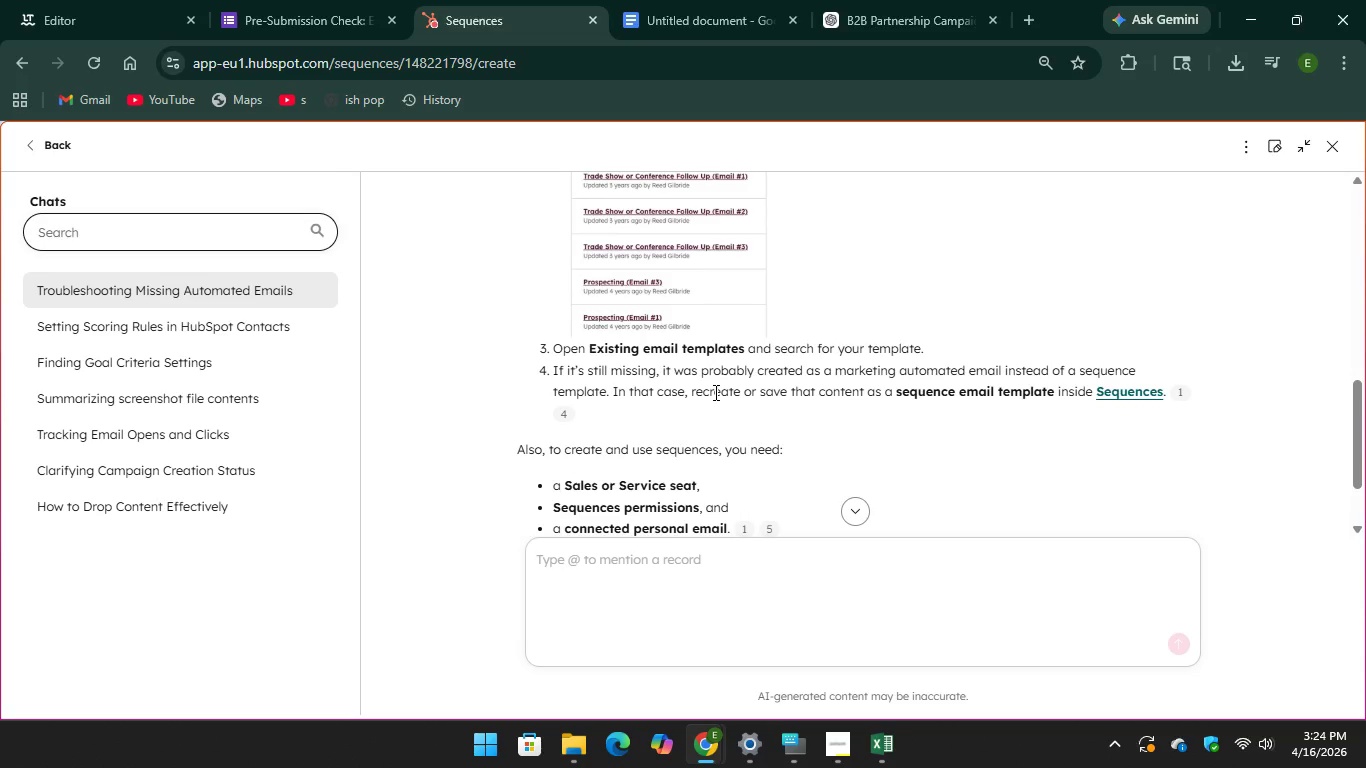 
wait(11.13)
 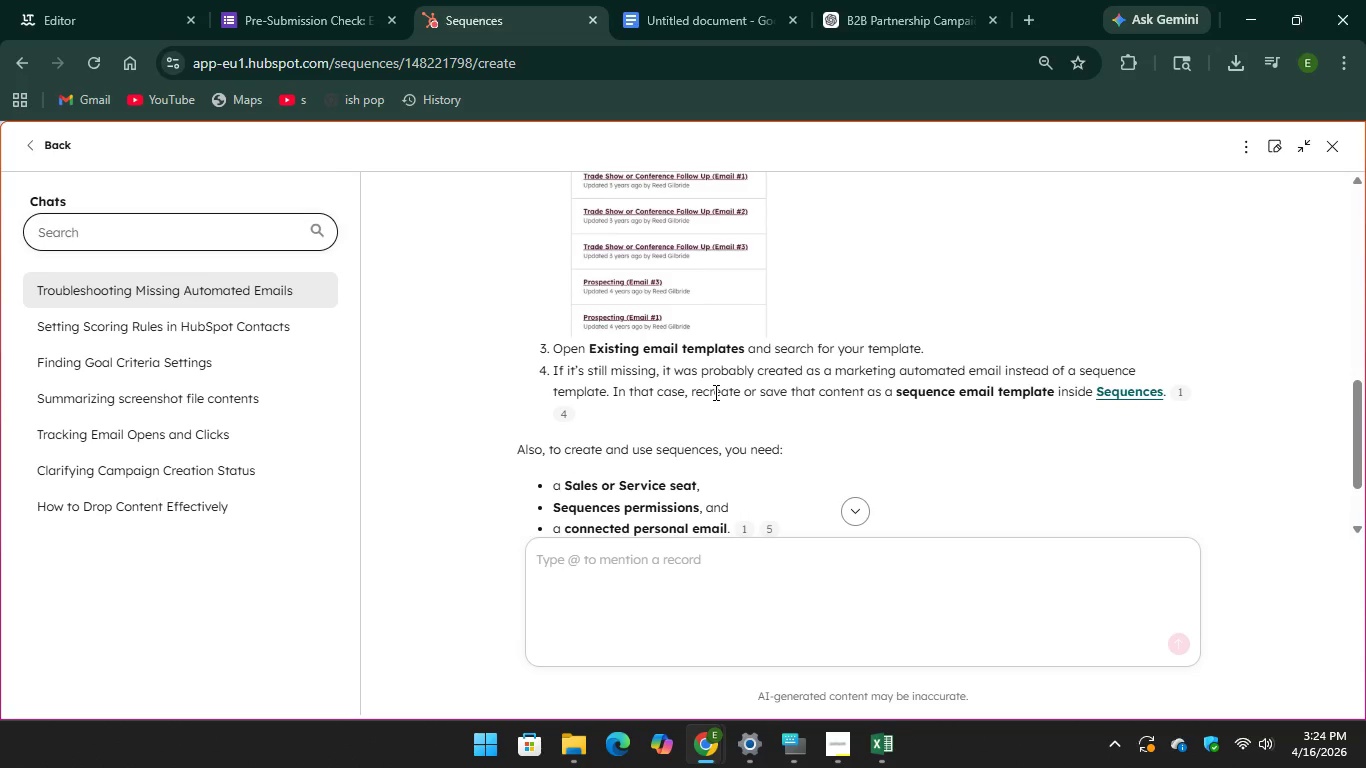 
left_click([1113, 391])
 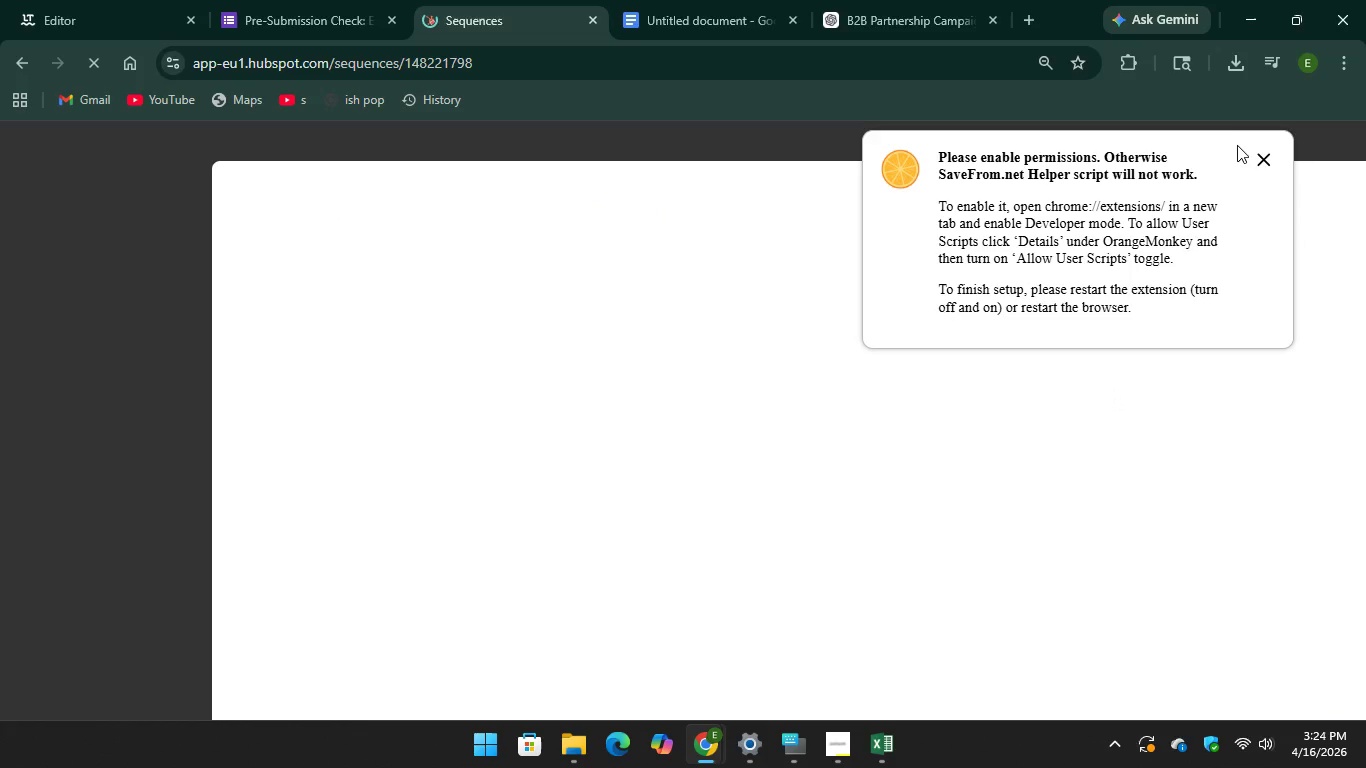 
left_click([1259, 159])
 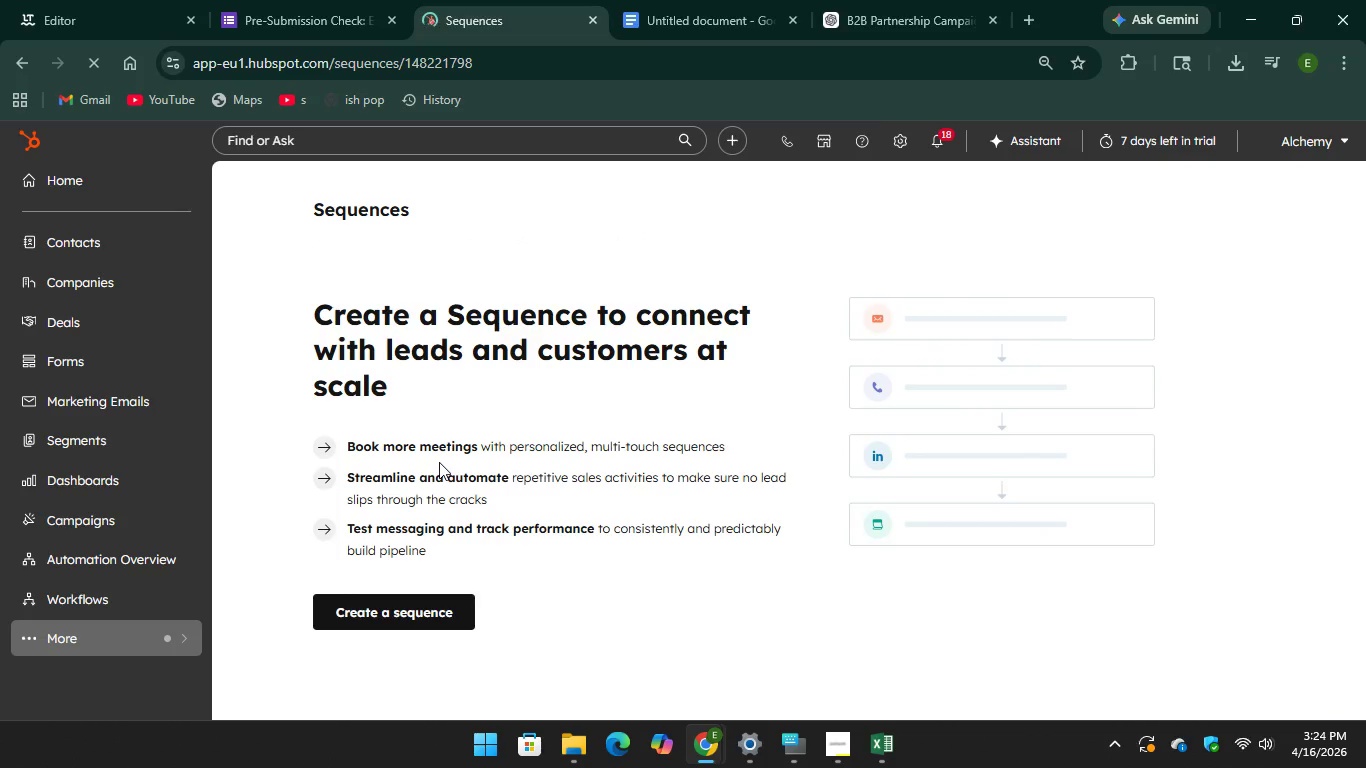 
scroll: coordinate [430, 494], scroll_direction: down, amount: 1.0
 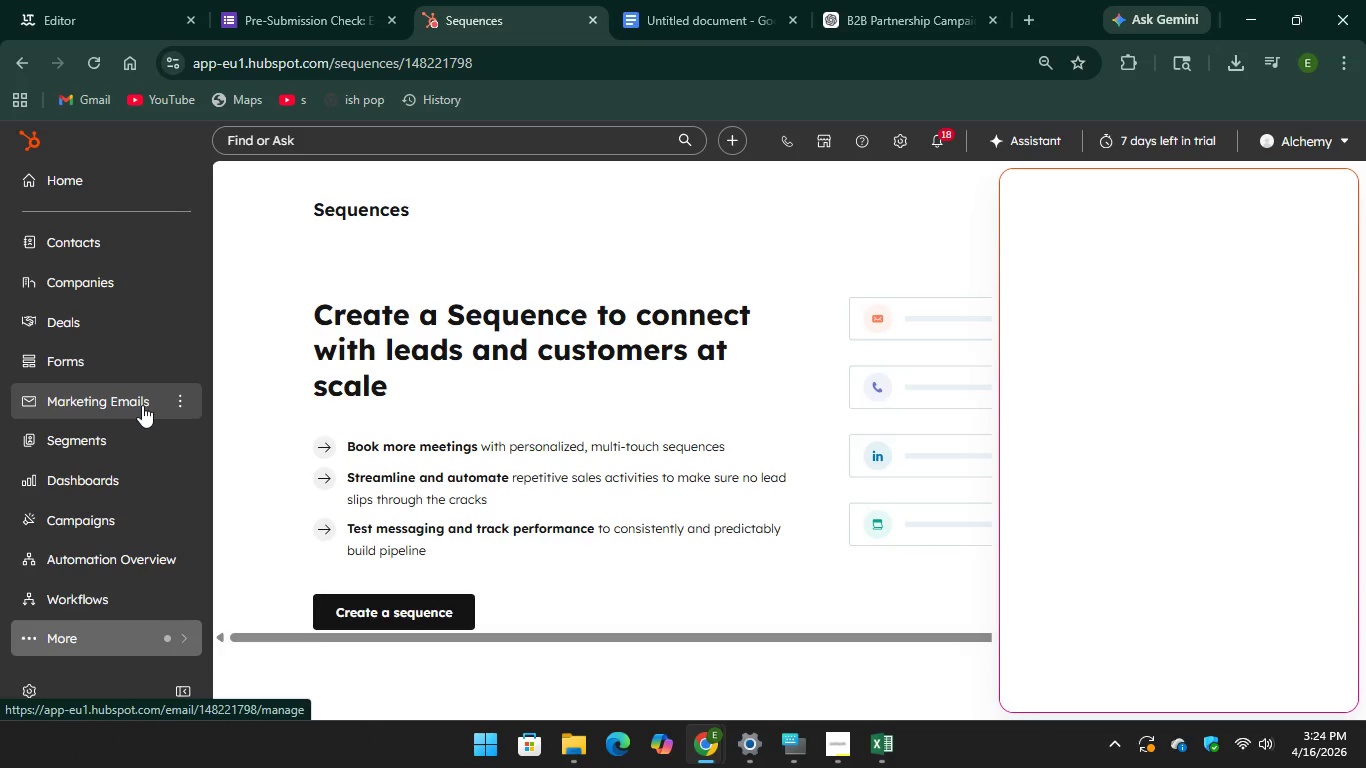 
mouse_move([272, 444])
 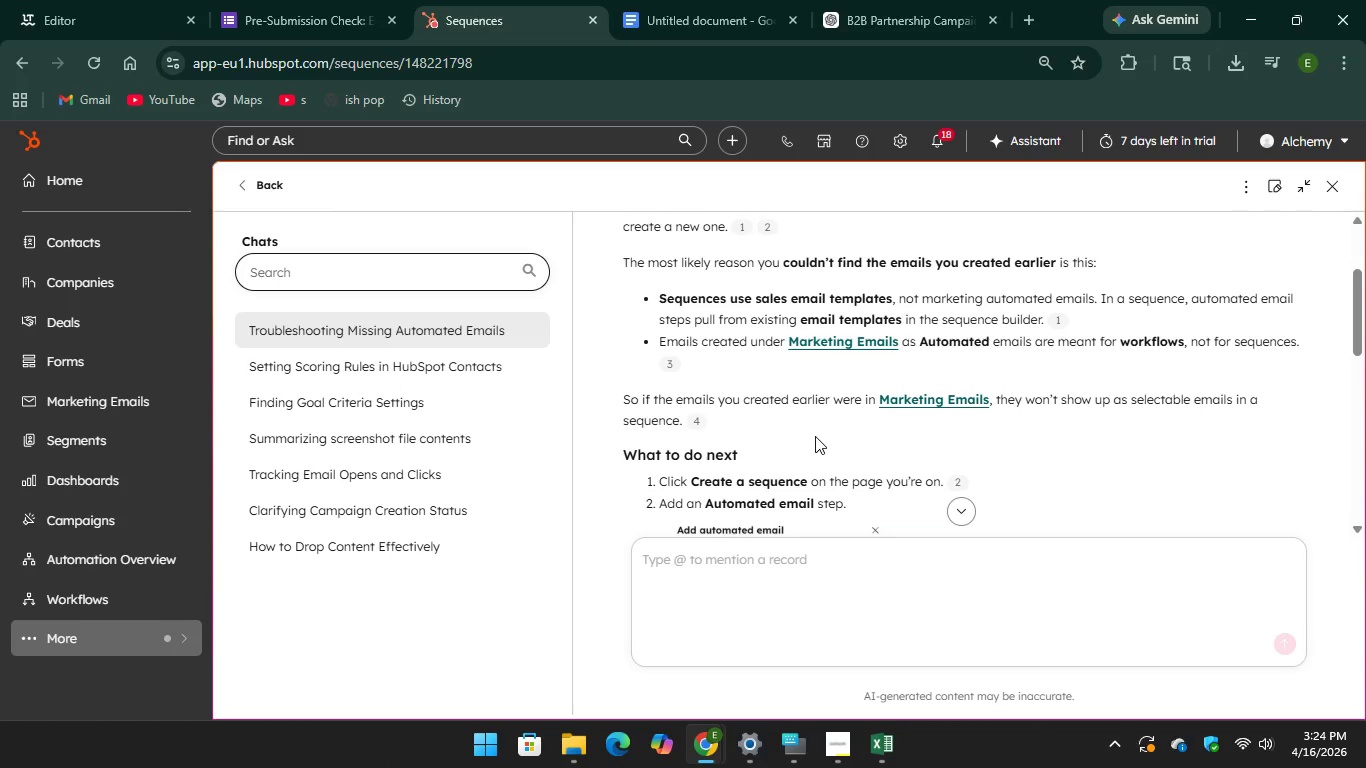 
scroll: coordinate [815, 435], scroll_direction: down, amount: 6.0
 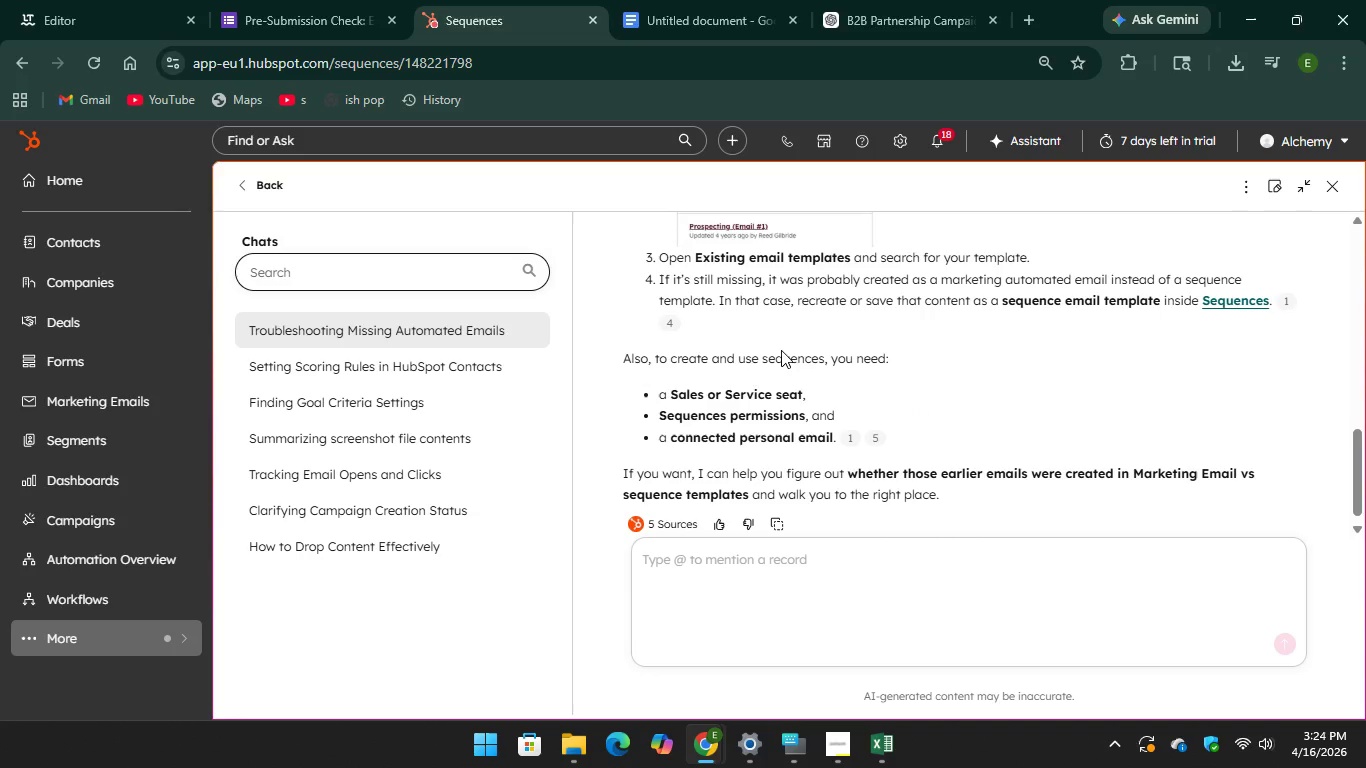 
wait(9.22)
 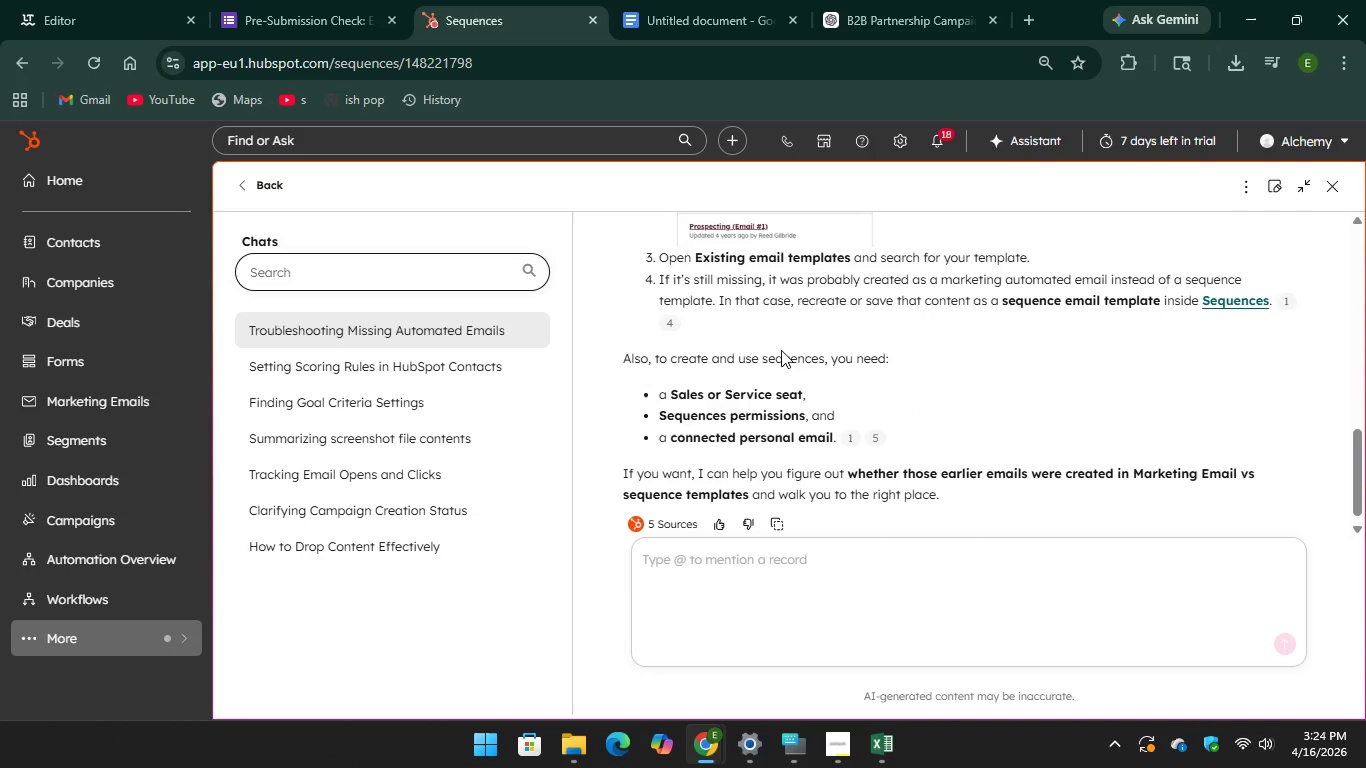 
scroll: coordinate [862, 454], scroll_direction: down, amount: 1.0
 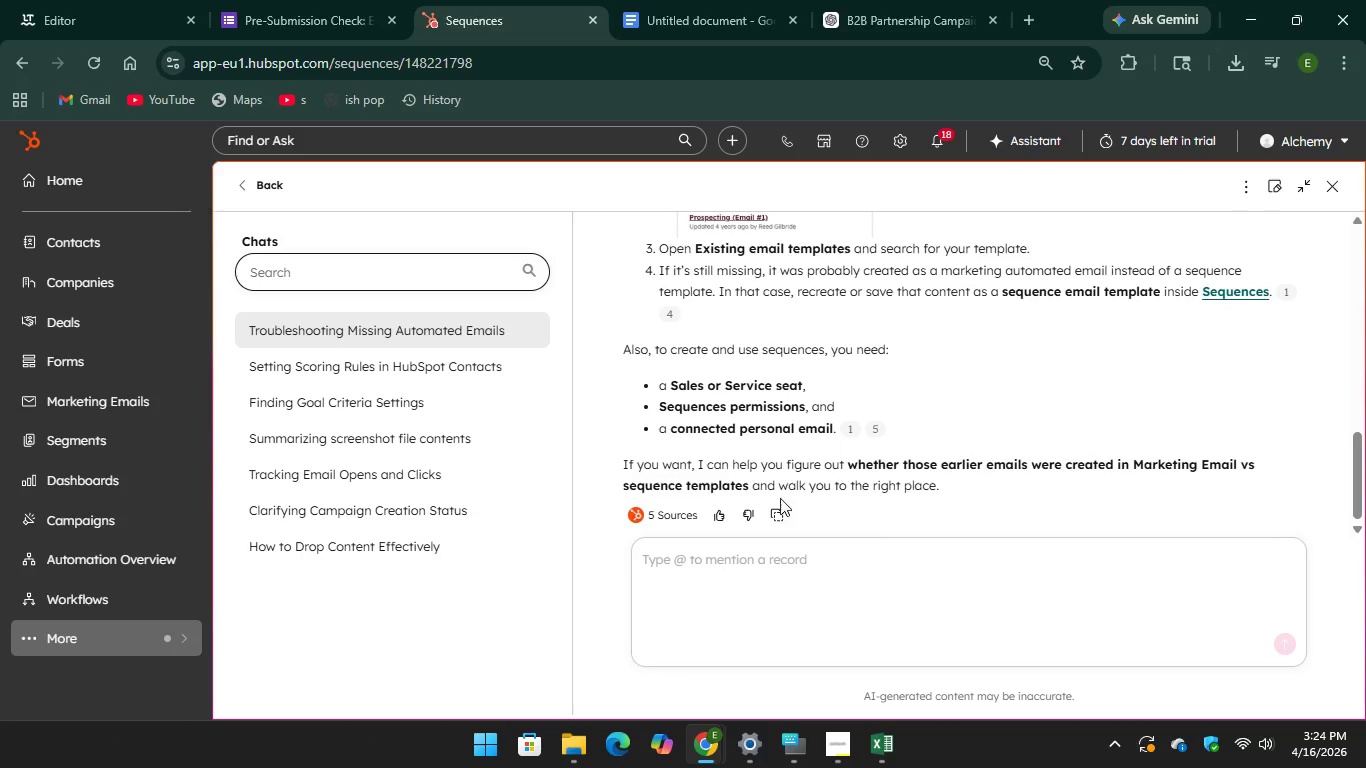 
wait(5.45)
 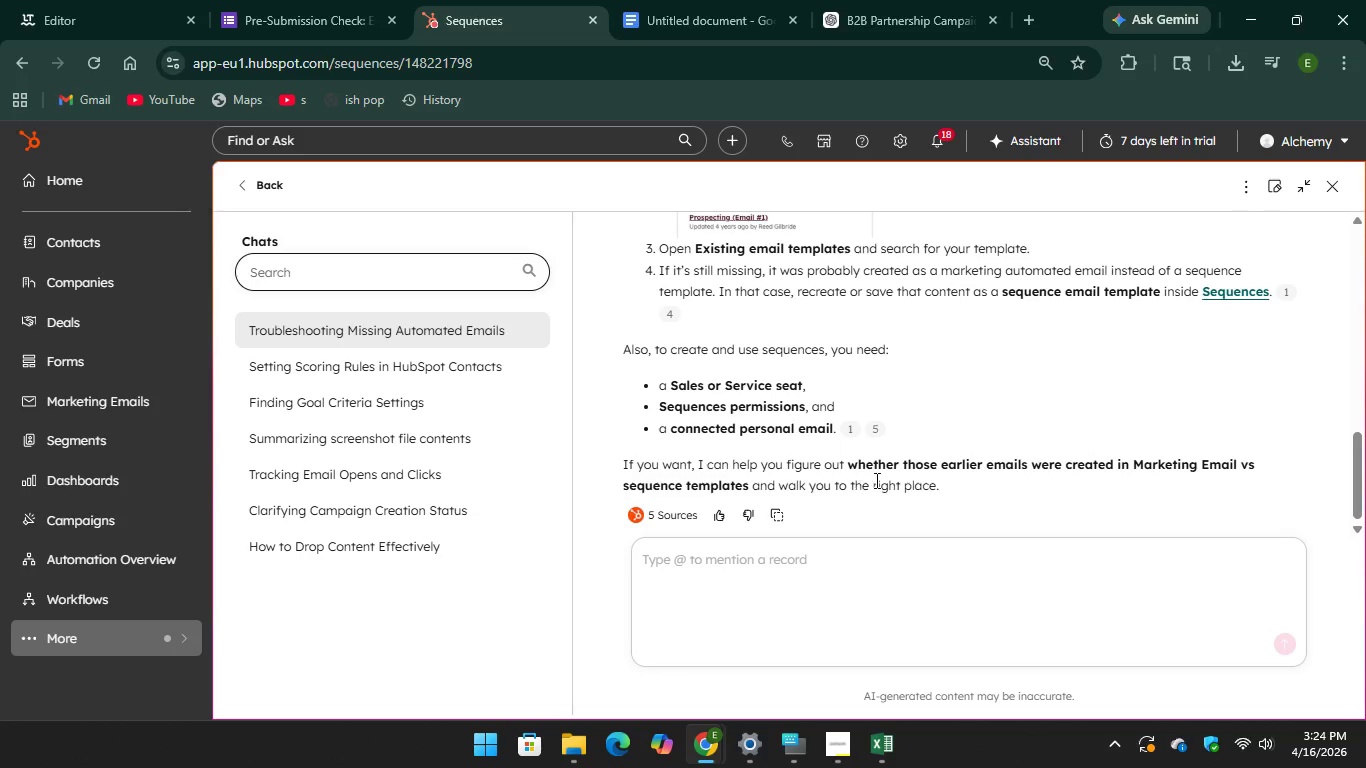 
left_click([783, 559])
 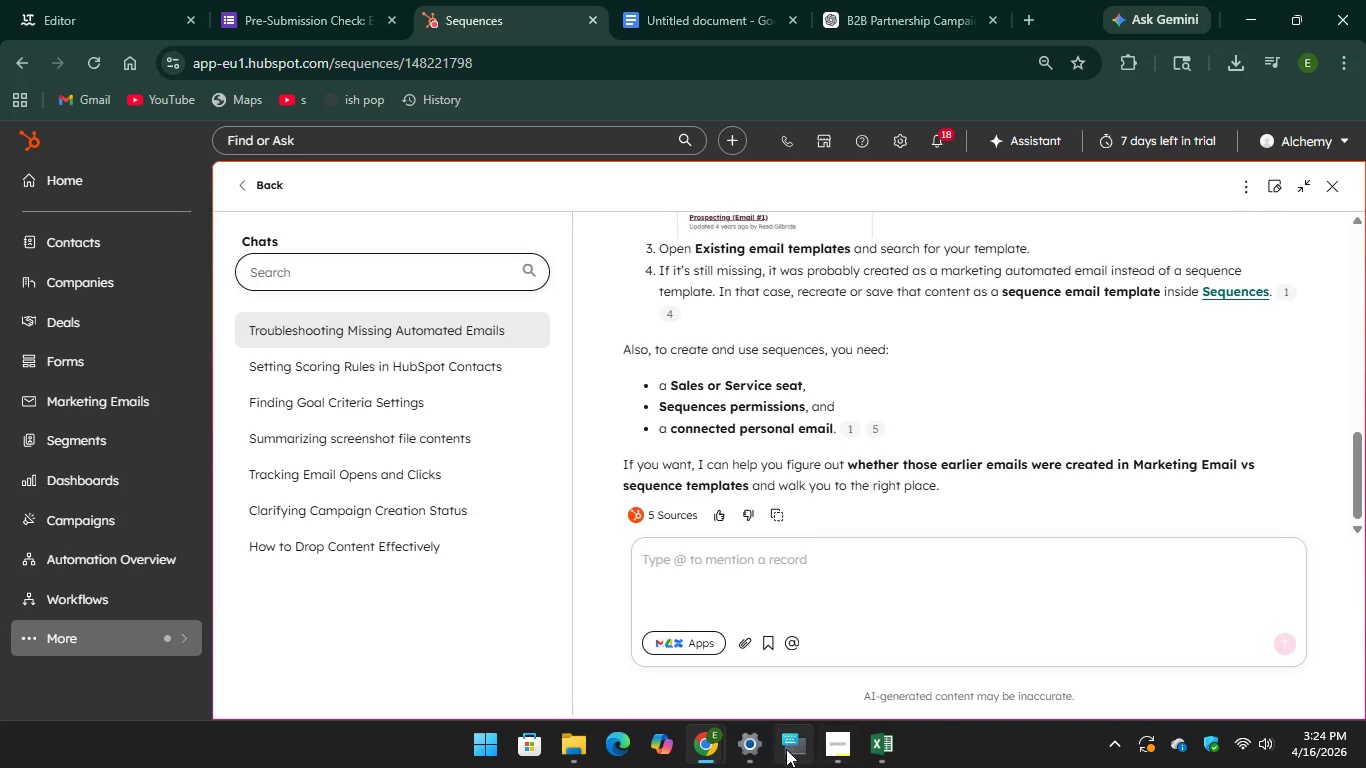 
left_click([783, 751])
 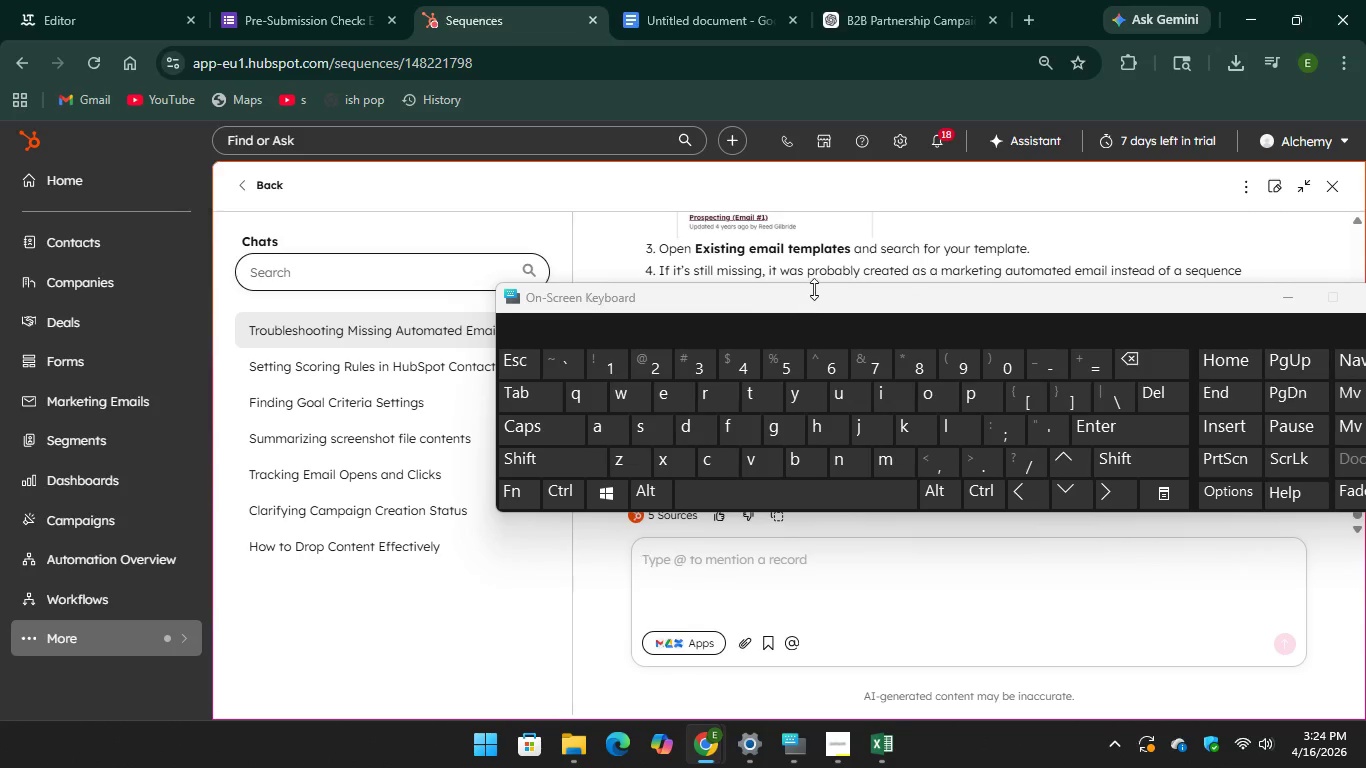 
wait(7.14)
 